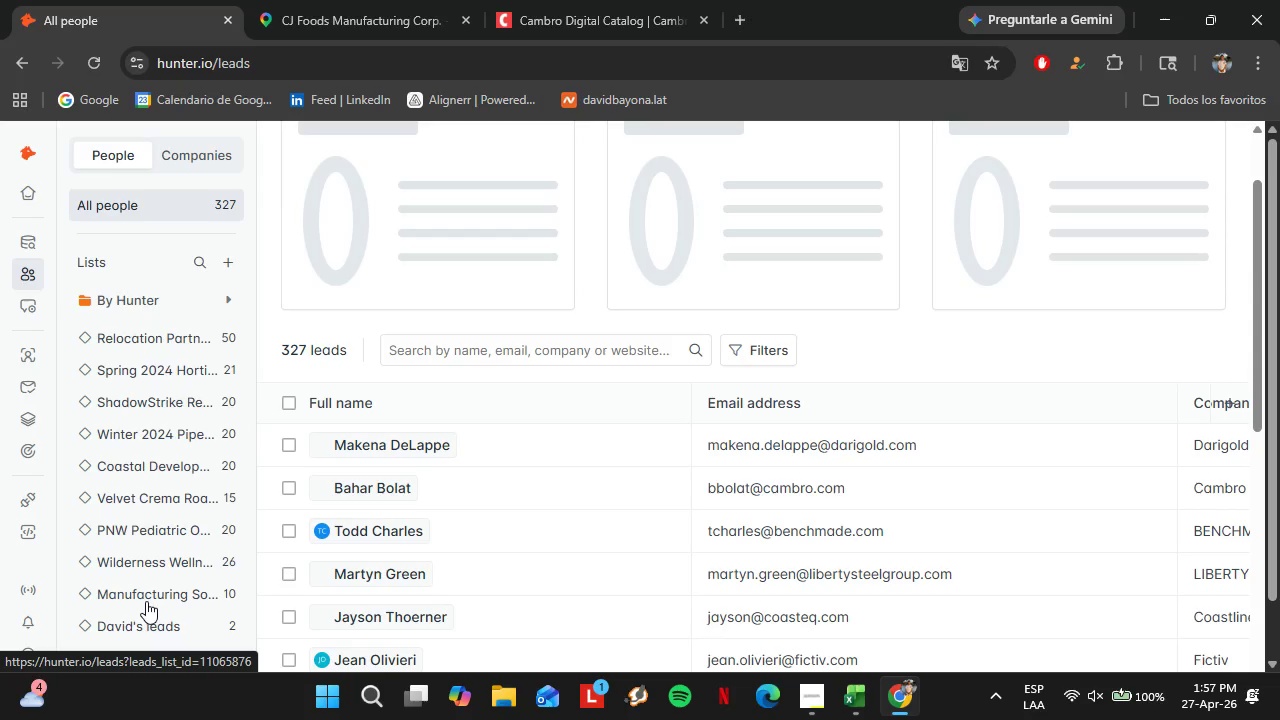 
left_click([146, 600])
 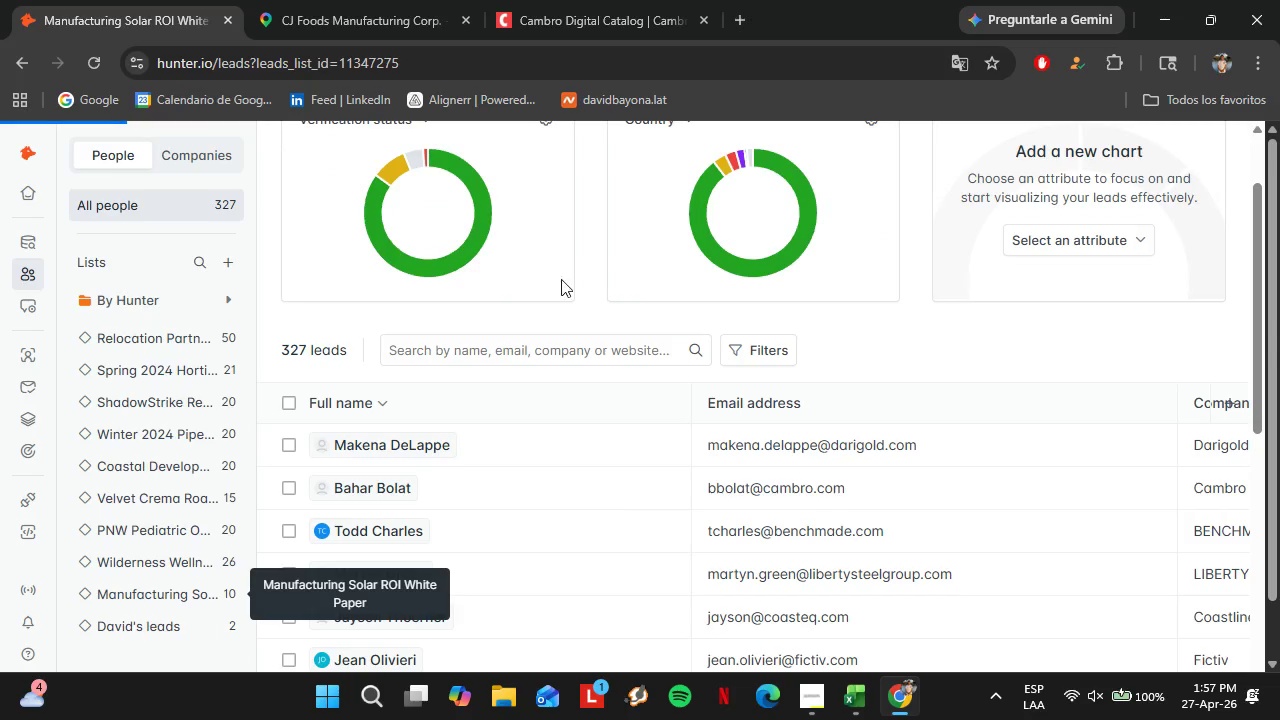 
left_click([405, 0])
 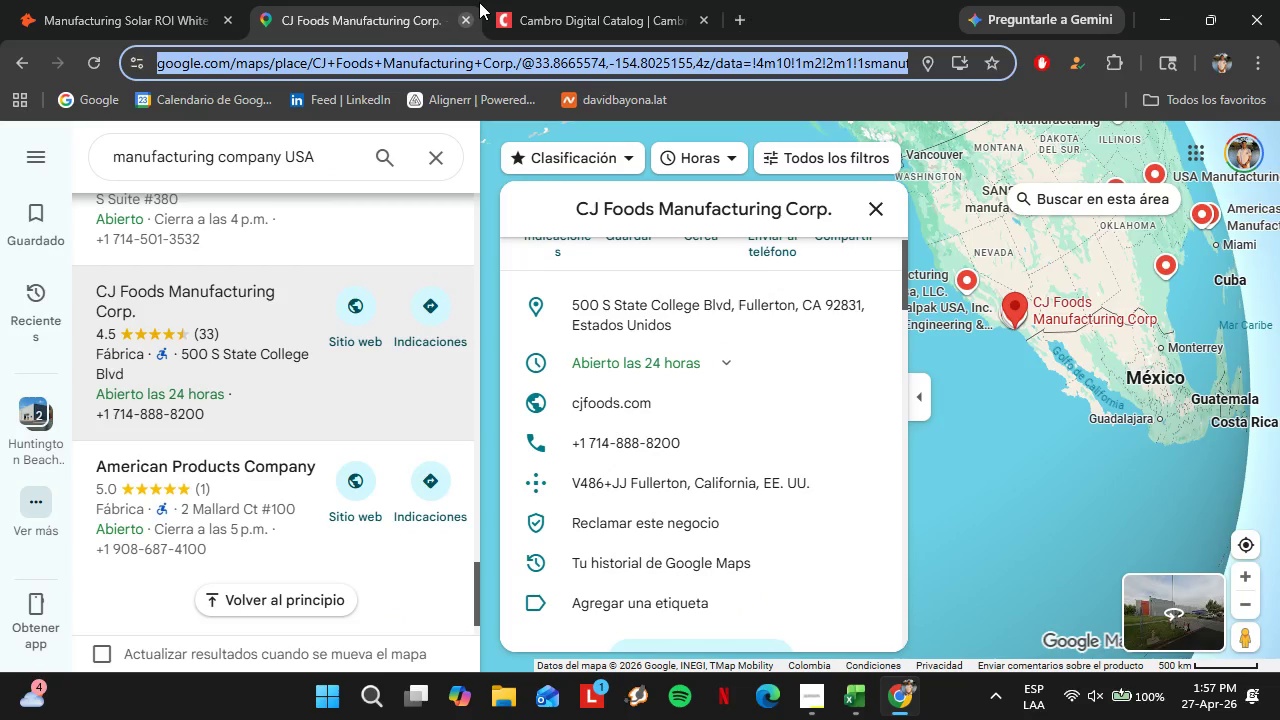 
double_click([517, 0])
 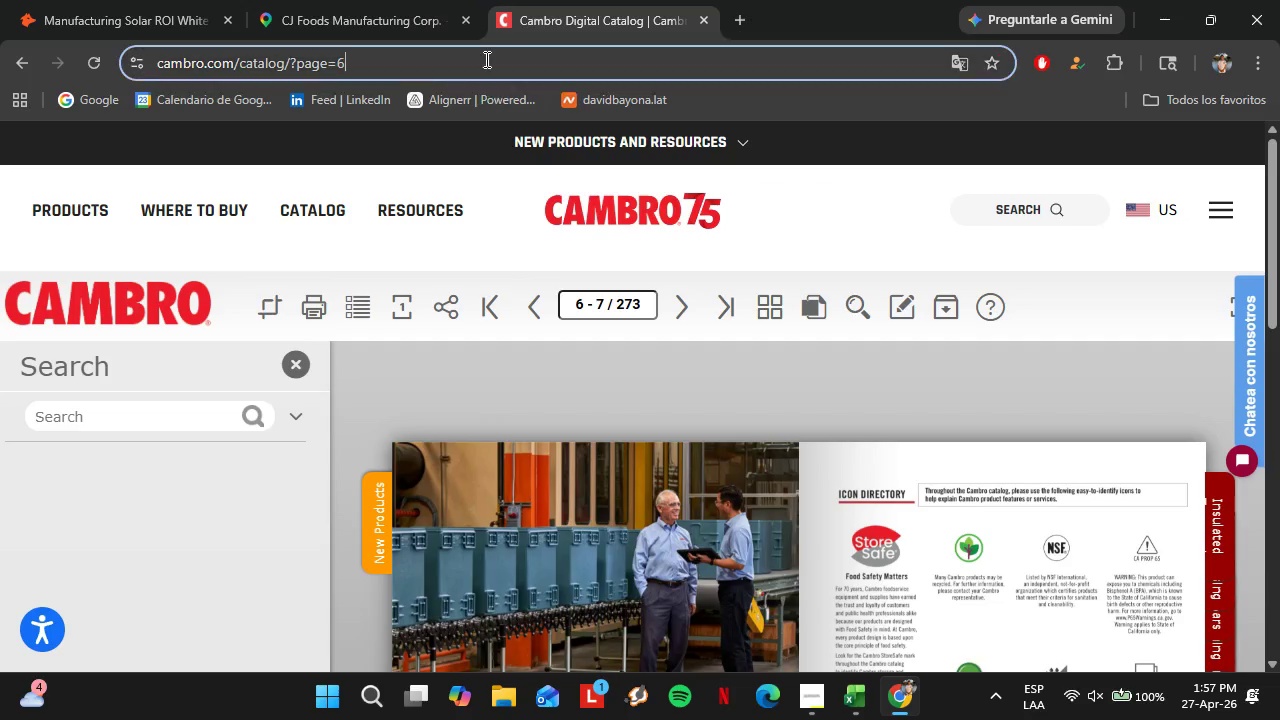 
left_click([485, 59])
 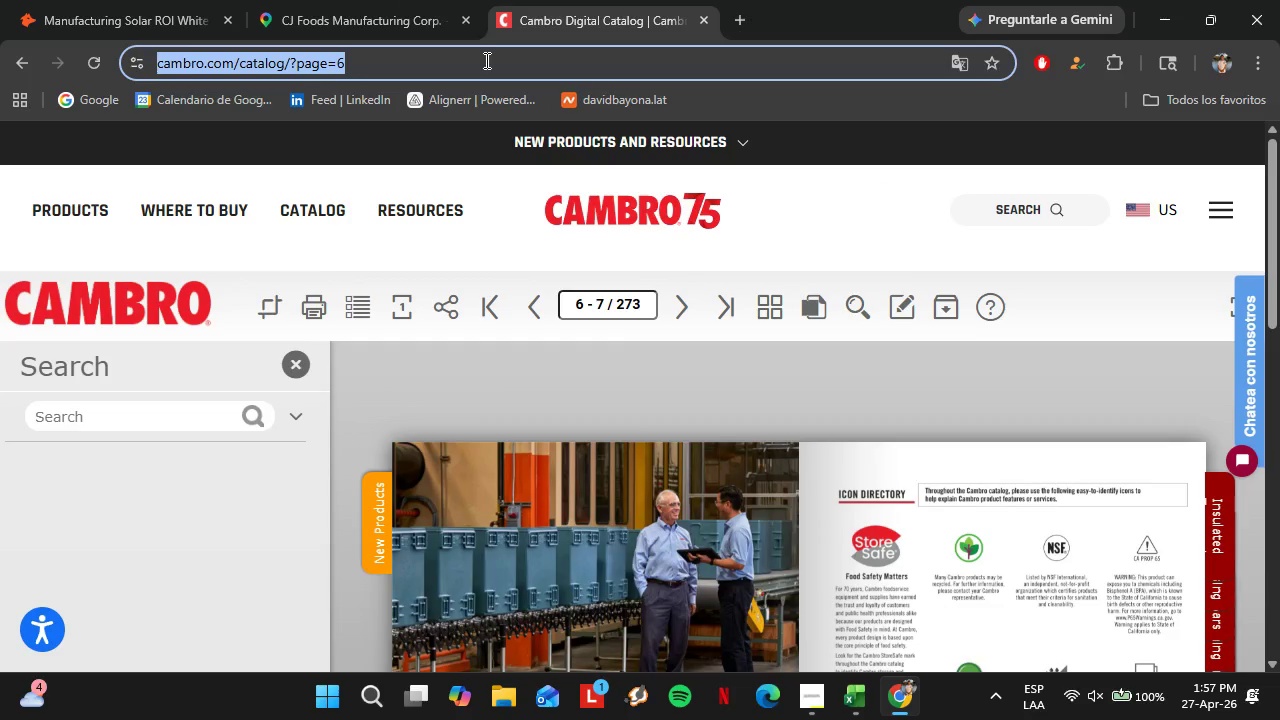 
type(timberproducts.com)
 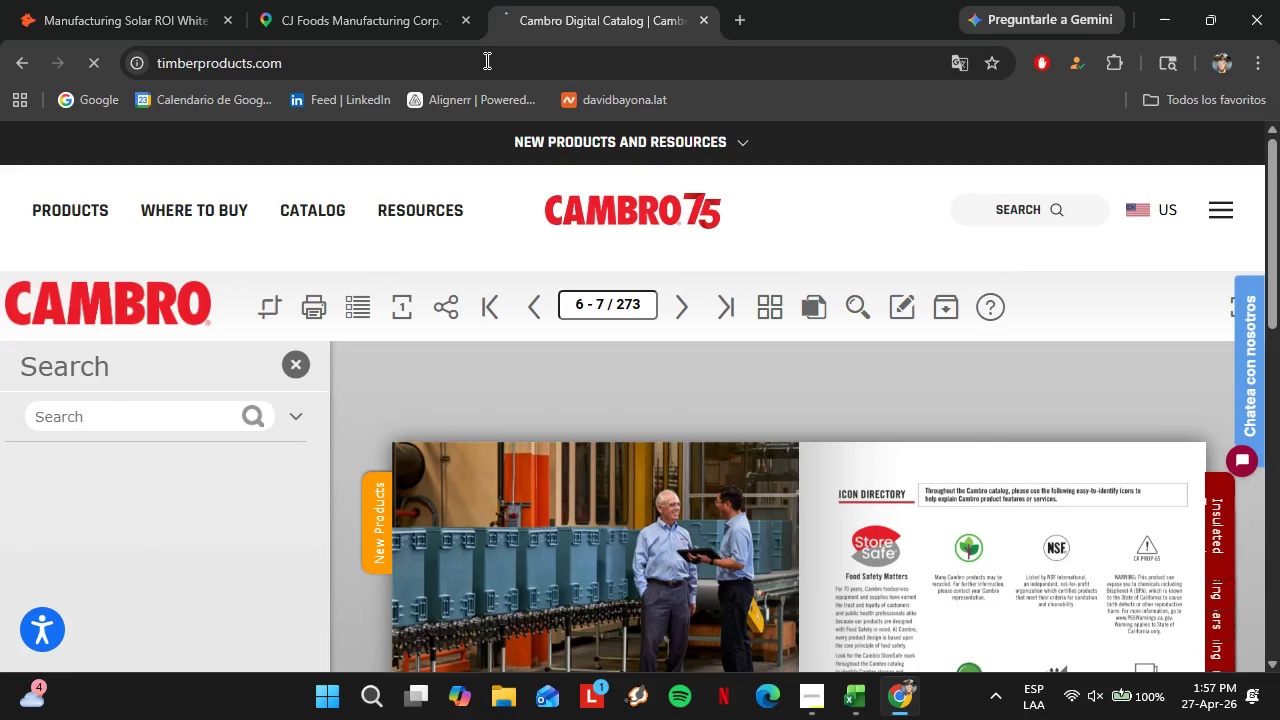 
key(Enter)
 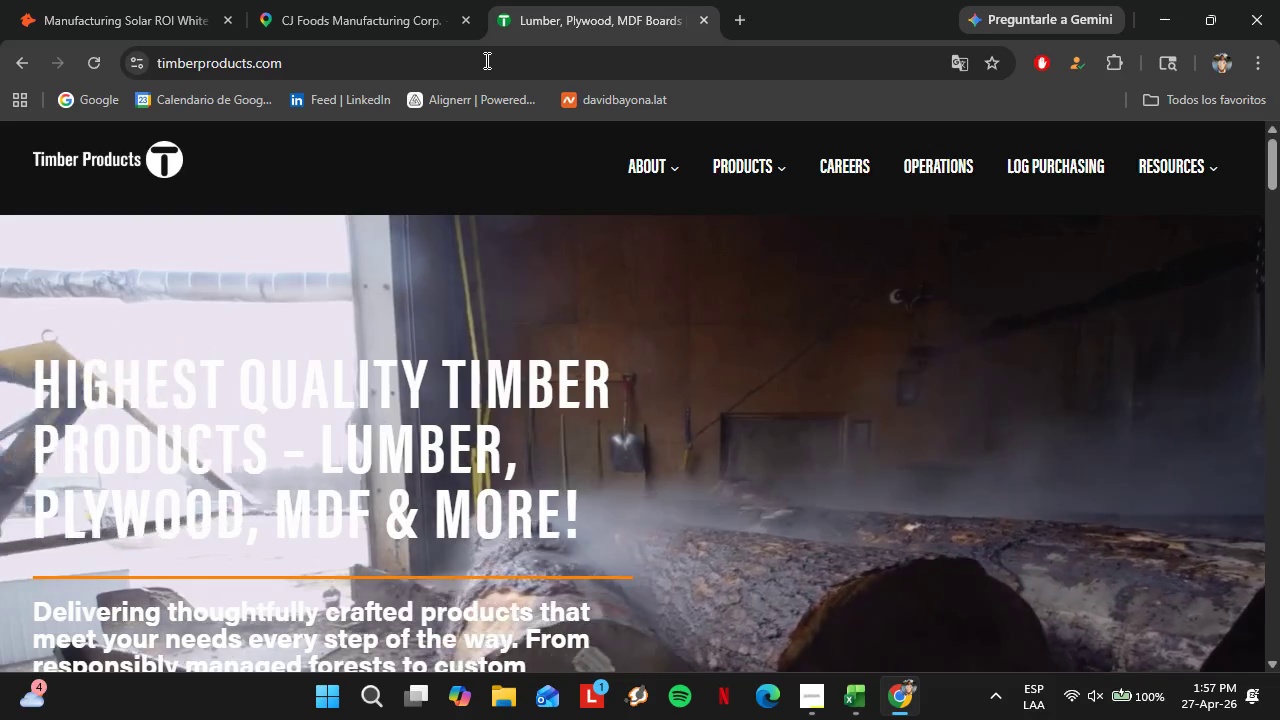 
wait(16.23)
 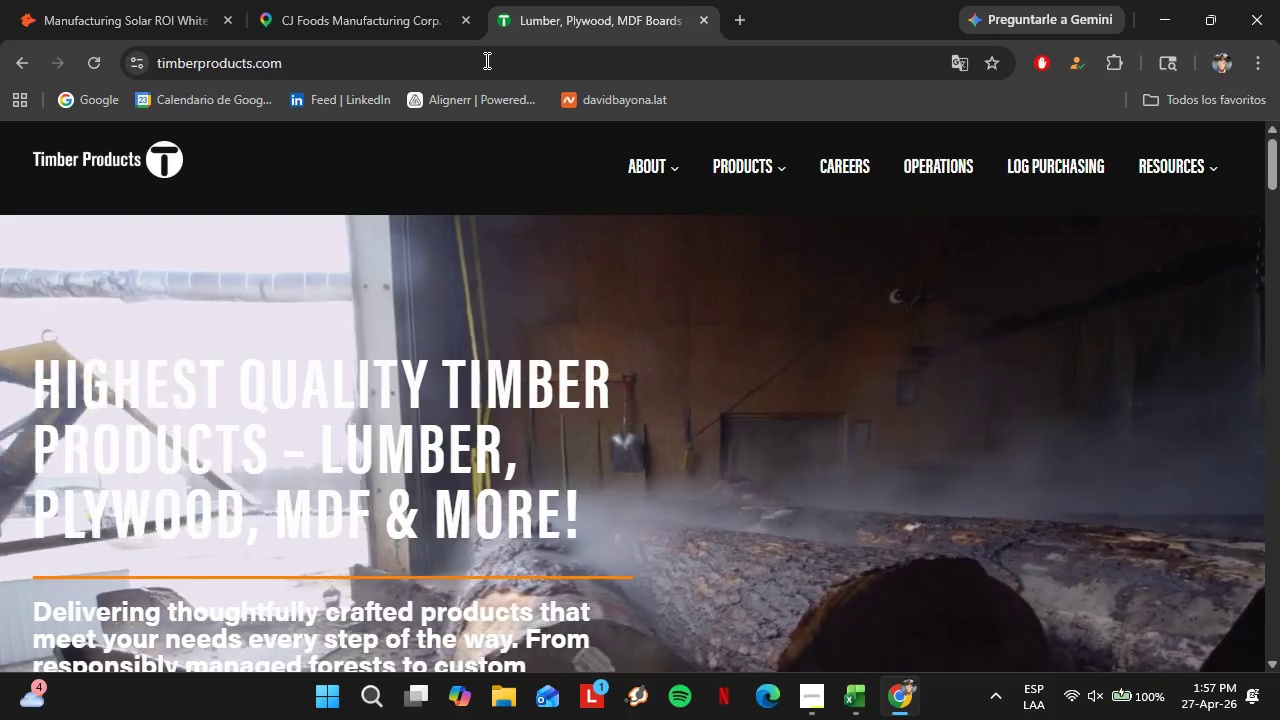 
scroll: coordinate [780, 397], scroll_direction: down, amount: 8.0
 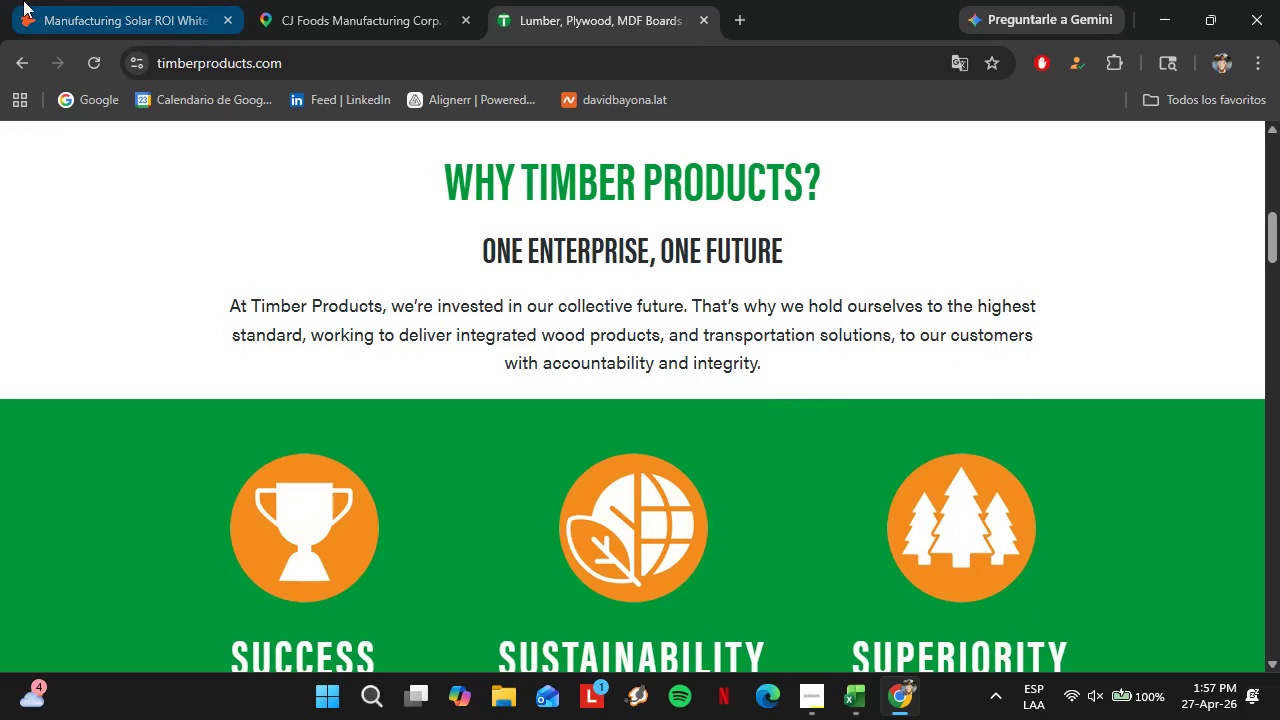 
left_click([24, 0])
 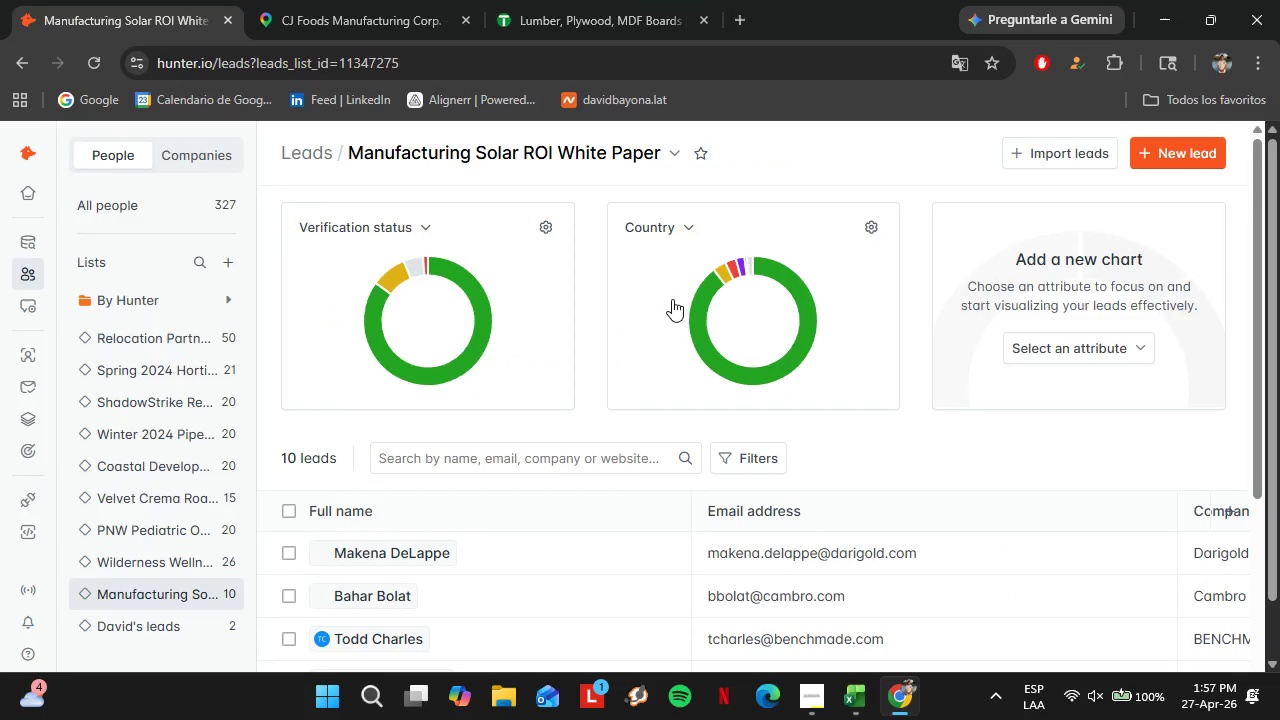 
scroll: coordinate [659, 466], scroll_direction: down, amount: 5.0
 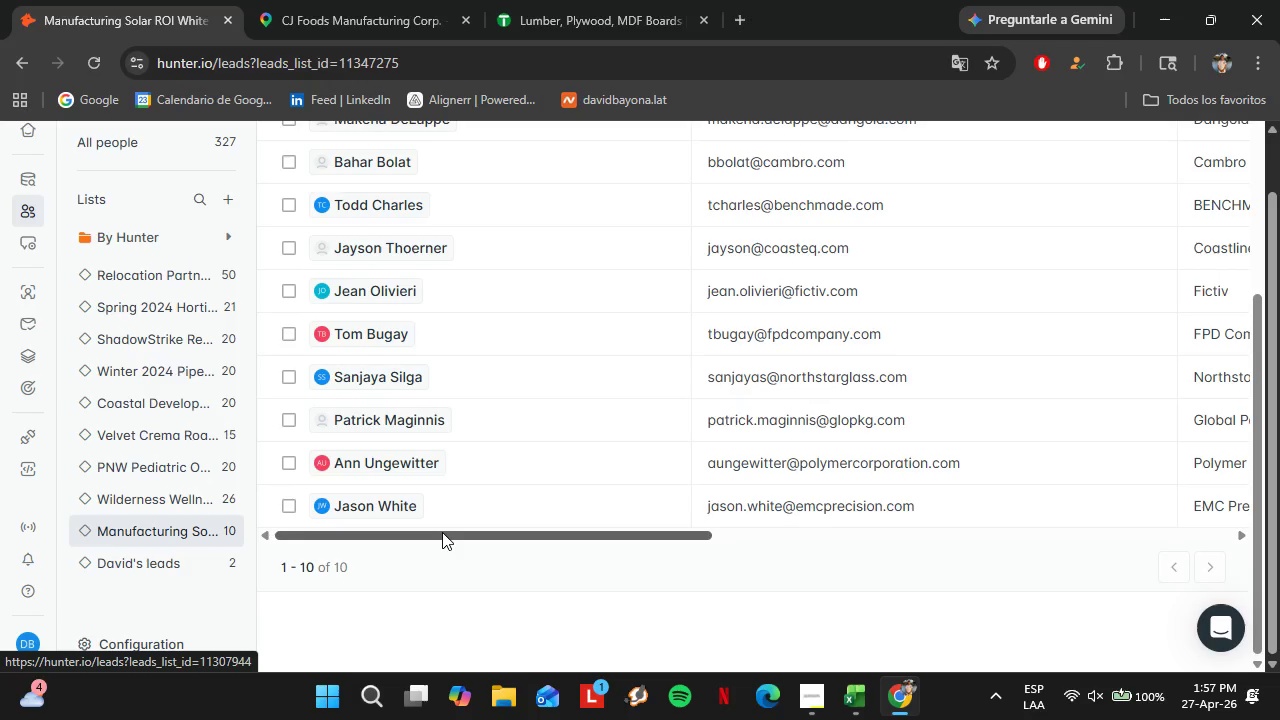 
left_click_drag(start_coordinate=[442, 532], to_coordinate=[974, 530])
 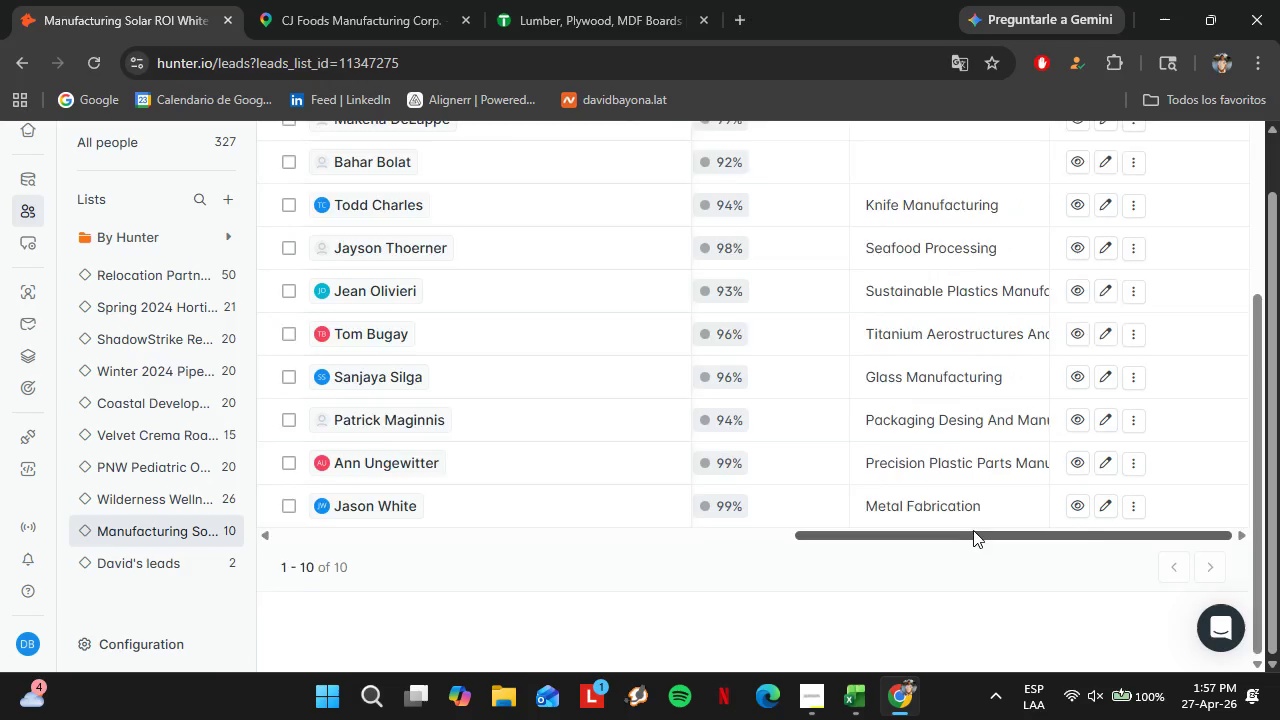 
scroll: coordinate [973, 529], scroll_direction: up, amount: 1.0
 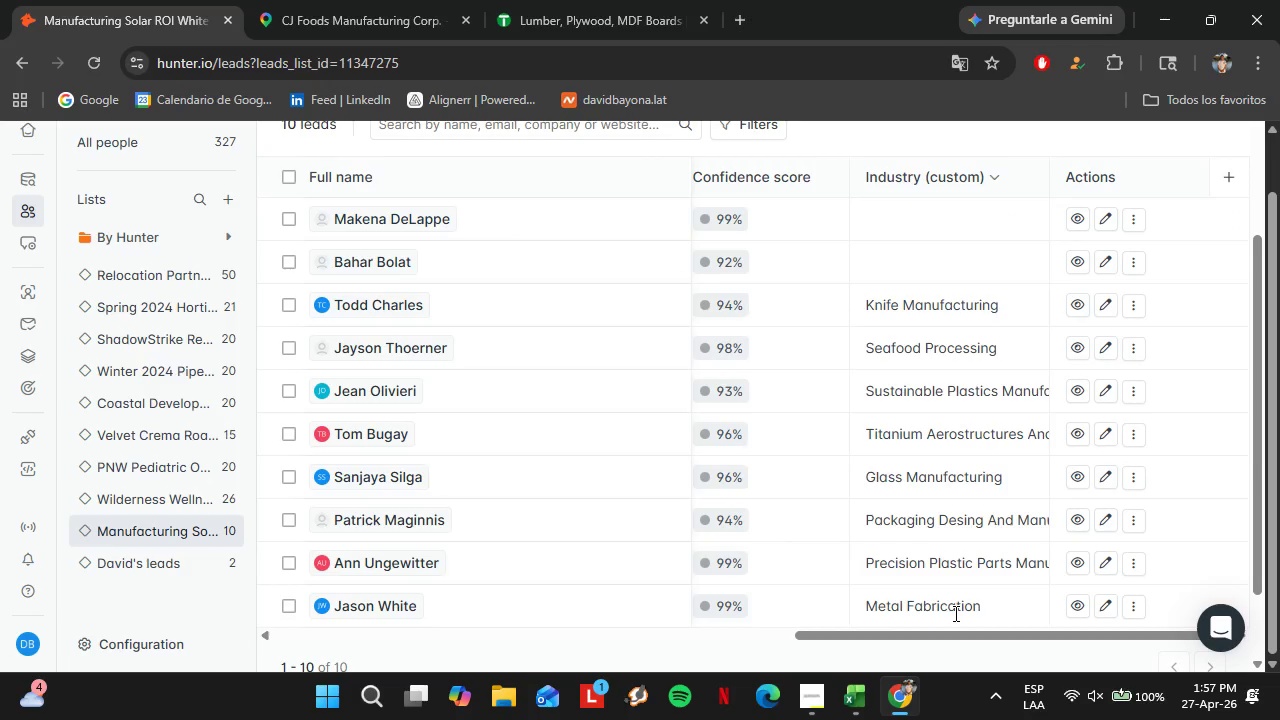 
left_click_drag(start_coordinate=[946, 641], to_coordinate=[826, 600])
 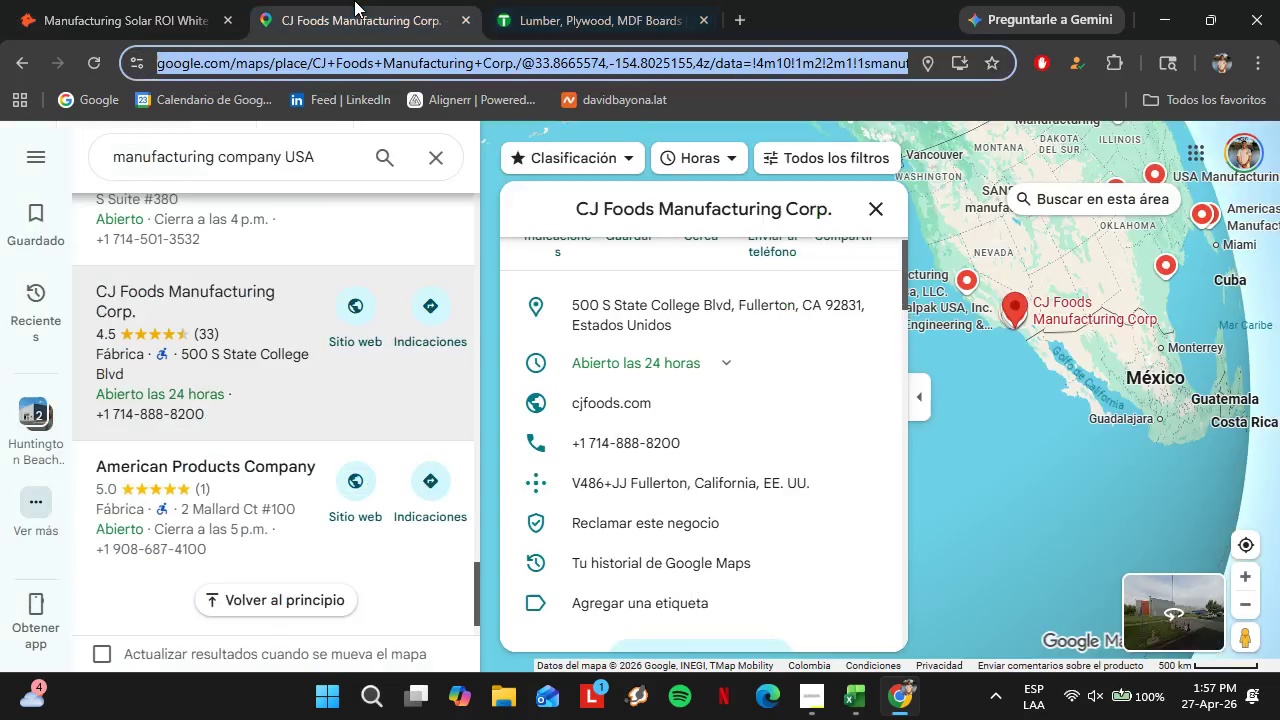 
left_click([354, 0])
 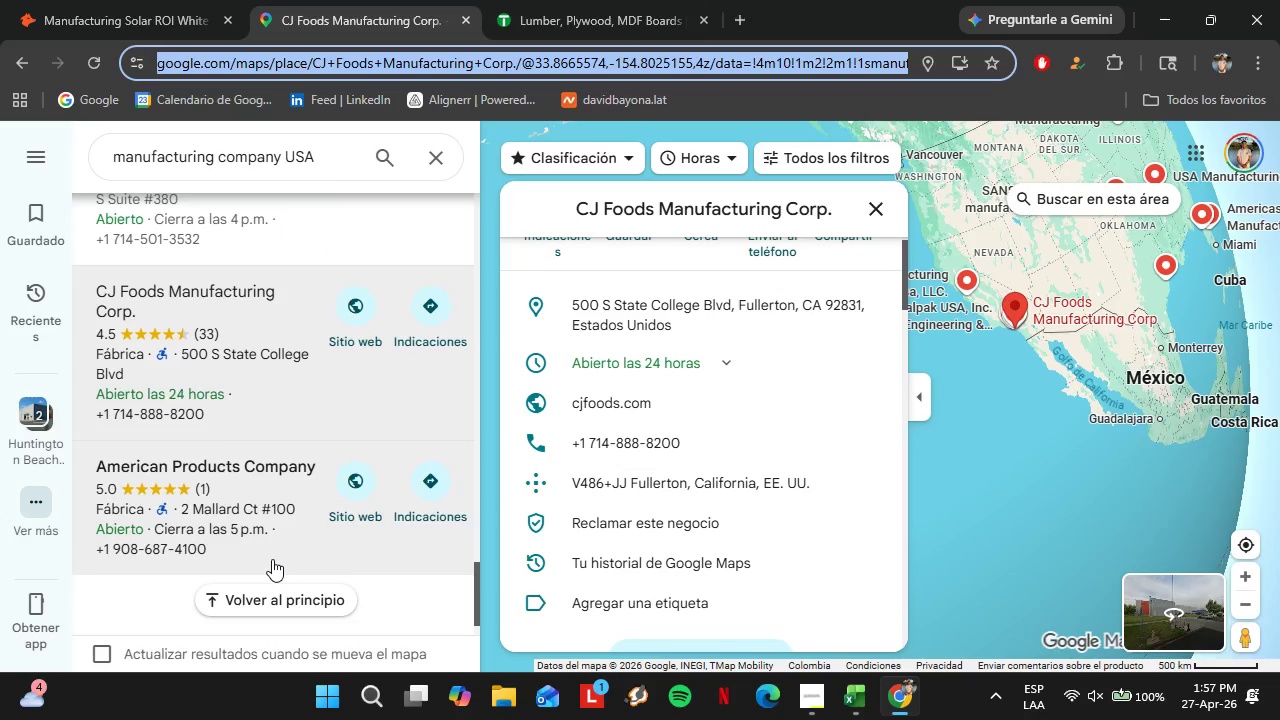 
scroll: coordinate [281, 290], scroll_direction: up, amount: 6.0
 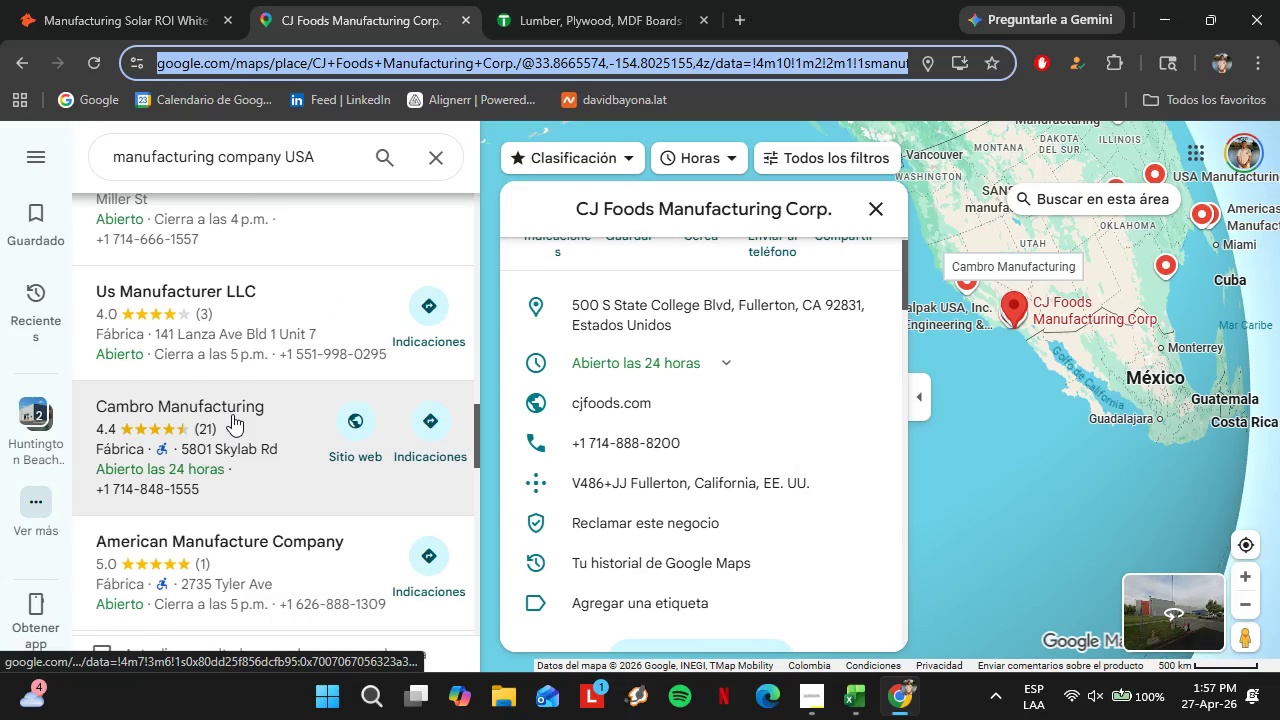 
left_click([232, 414])
 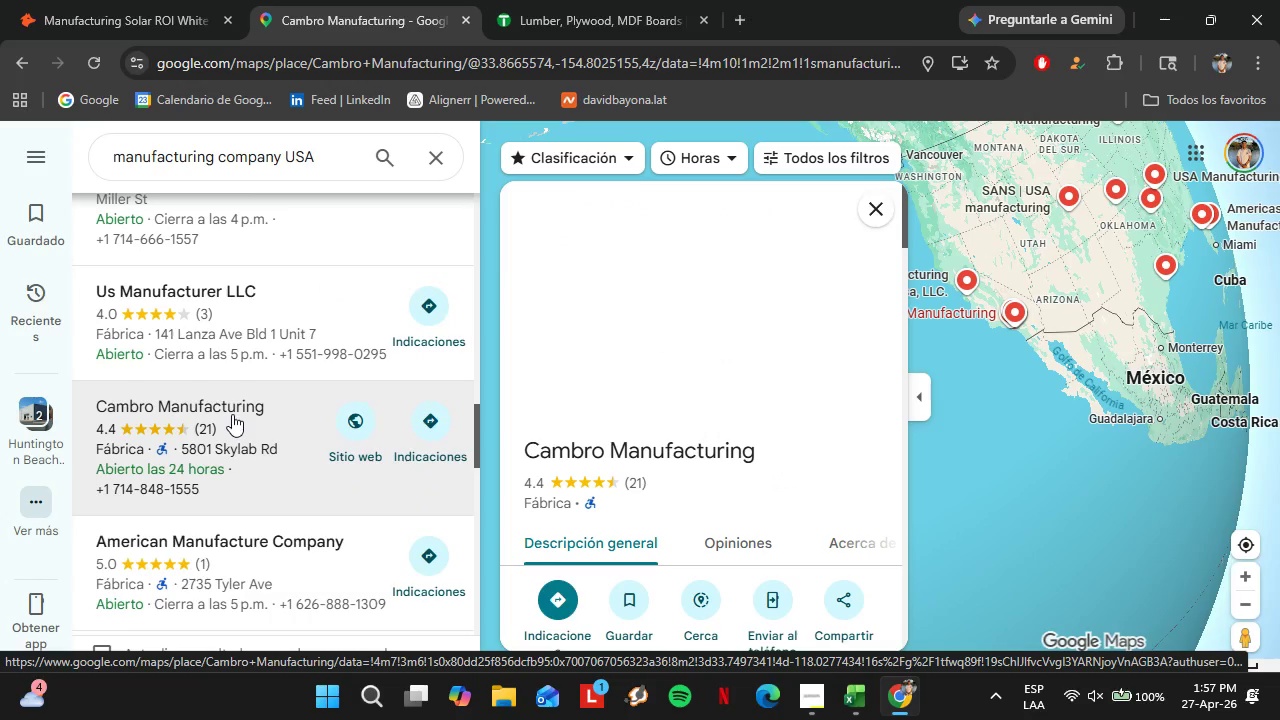 
left_click([82, 0])
 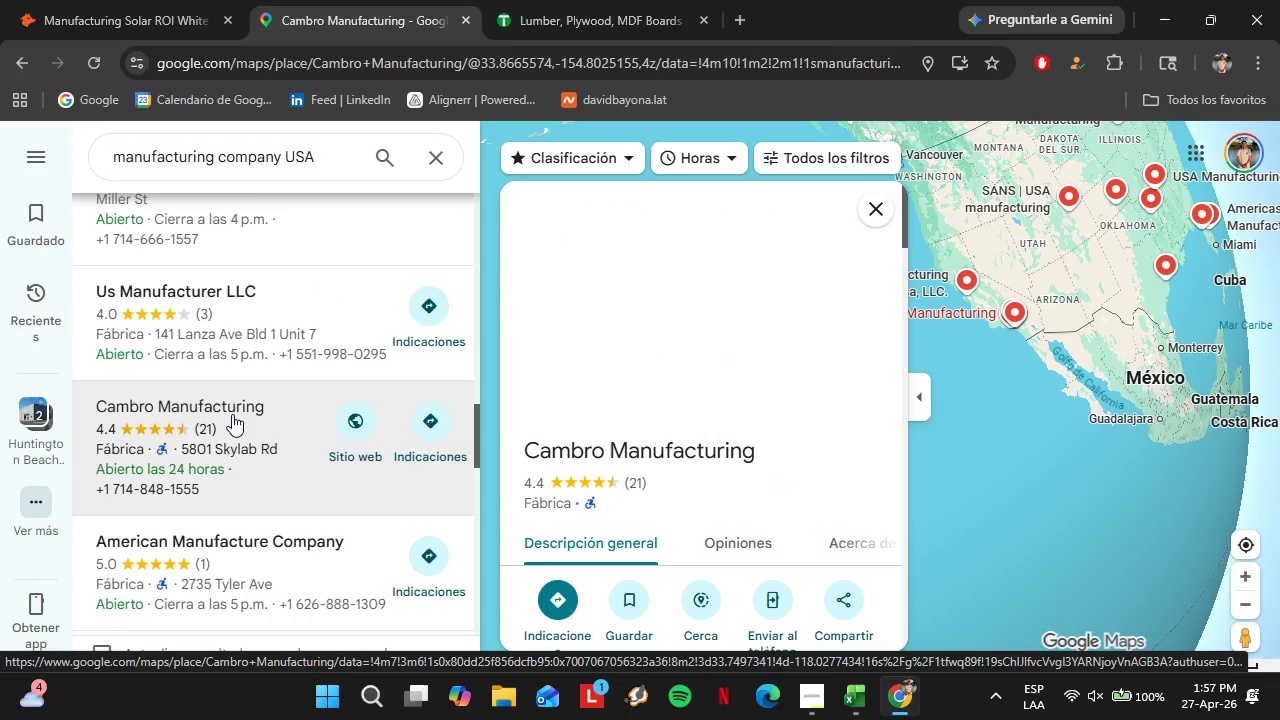 
left_click([1212, 256])
 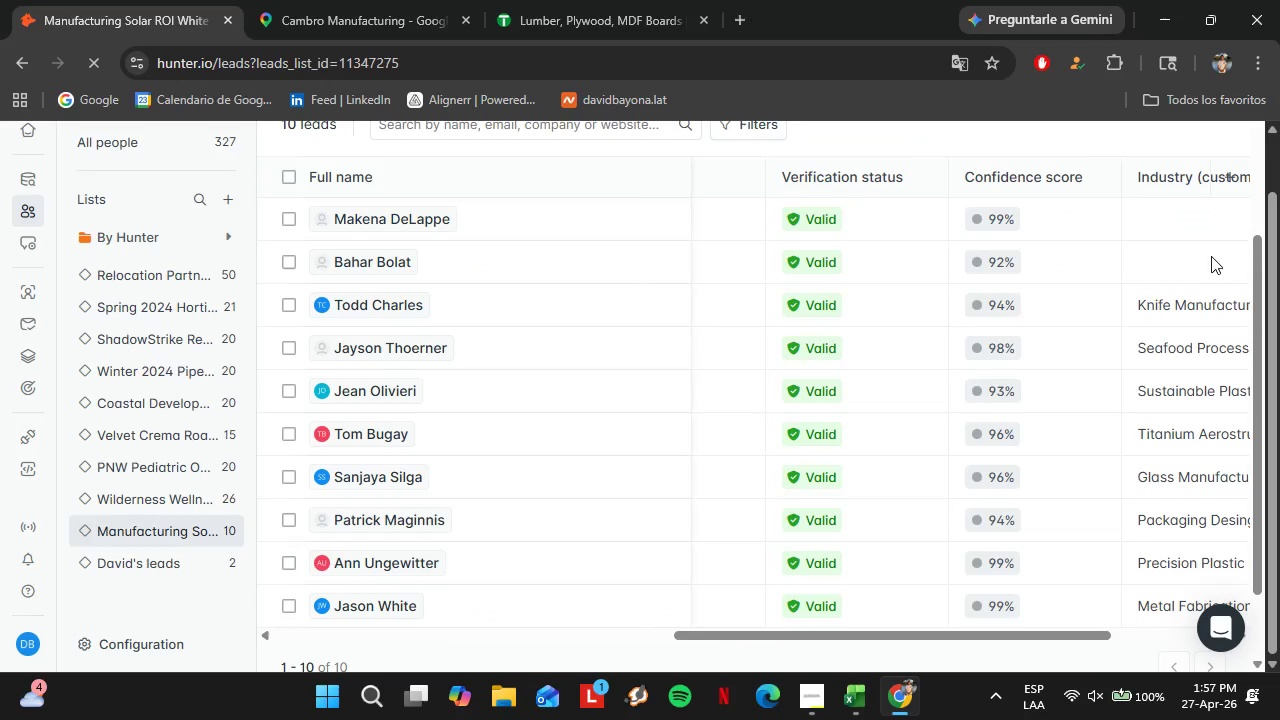 
triple_click([1211, 256])
 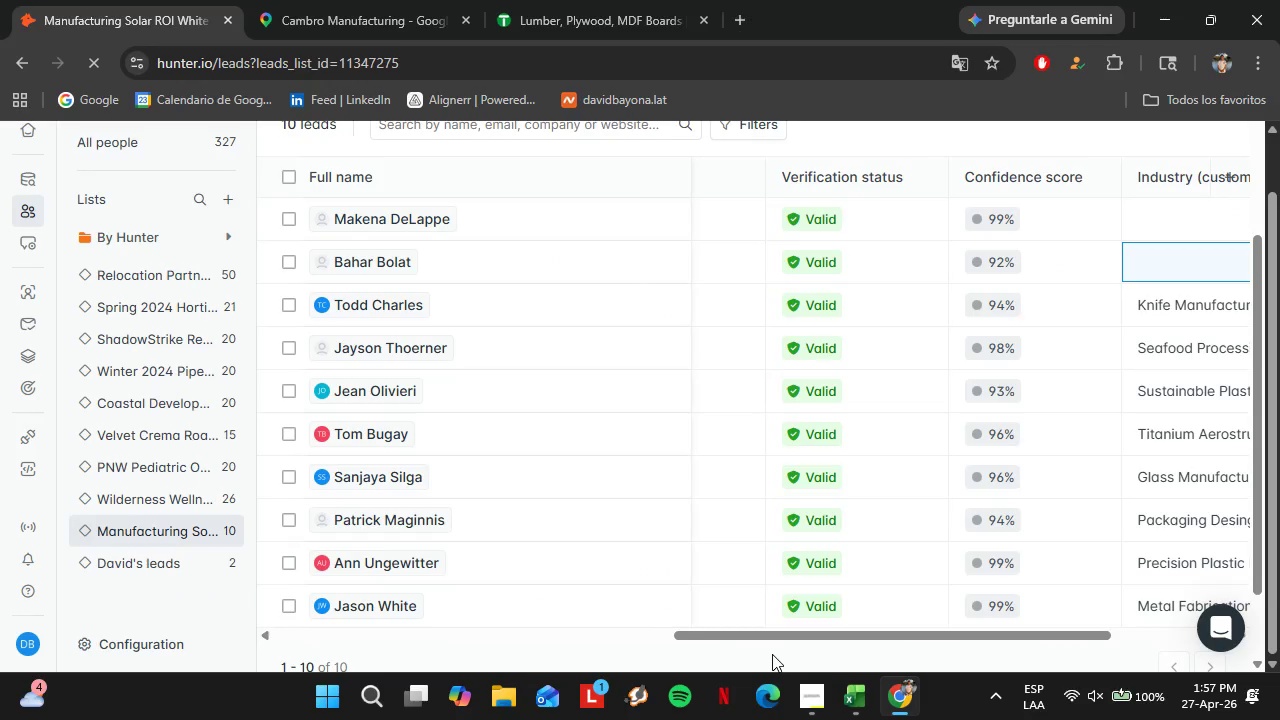 
type(Food )
 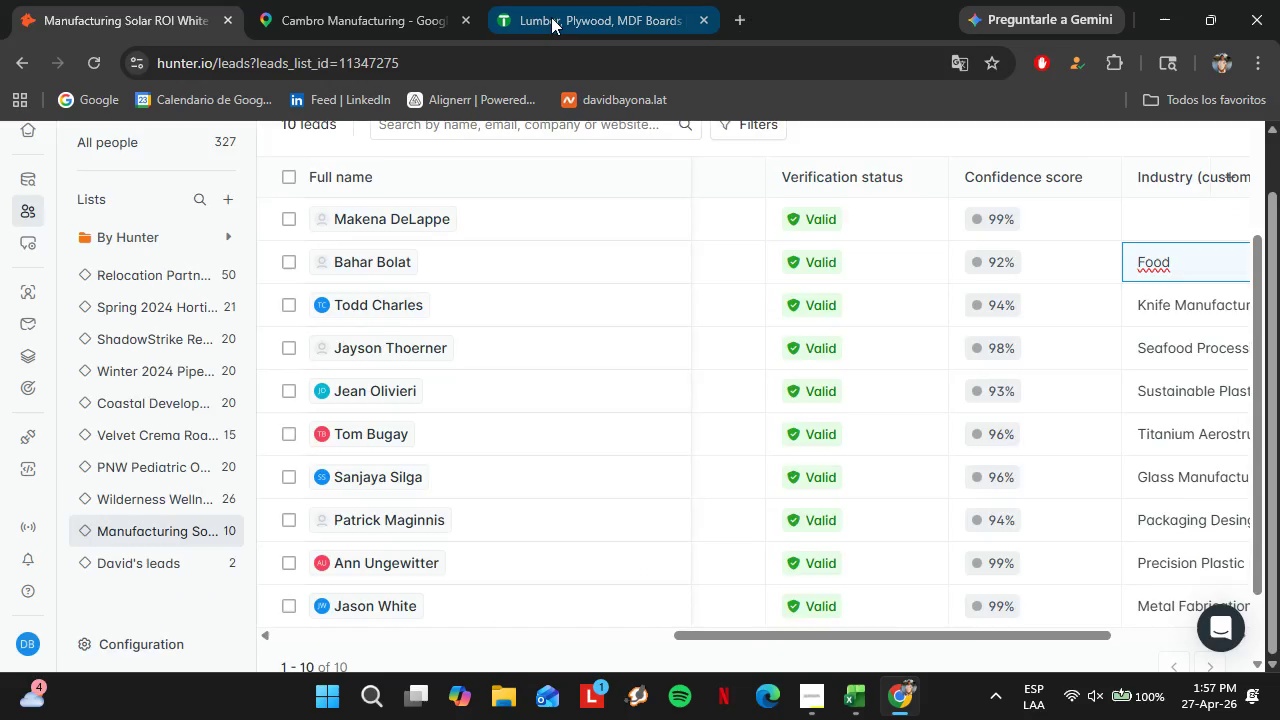 
left_click([551, 15])
 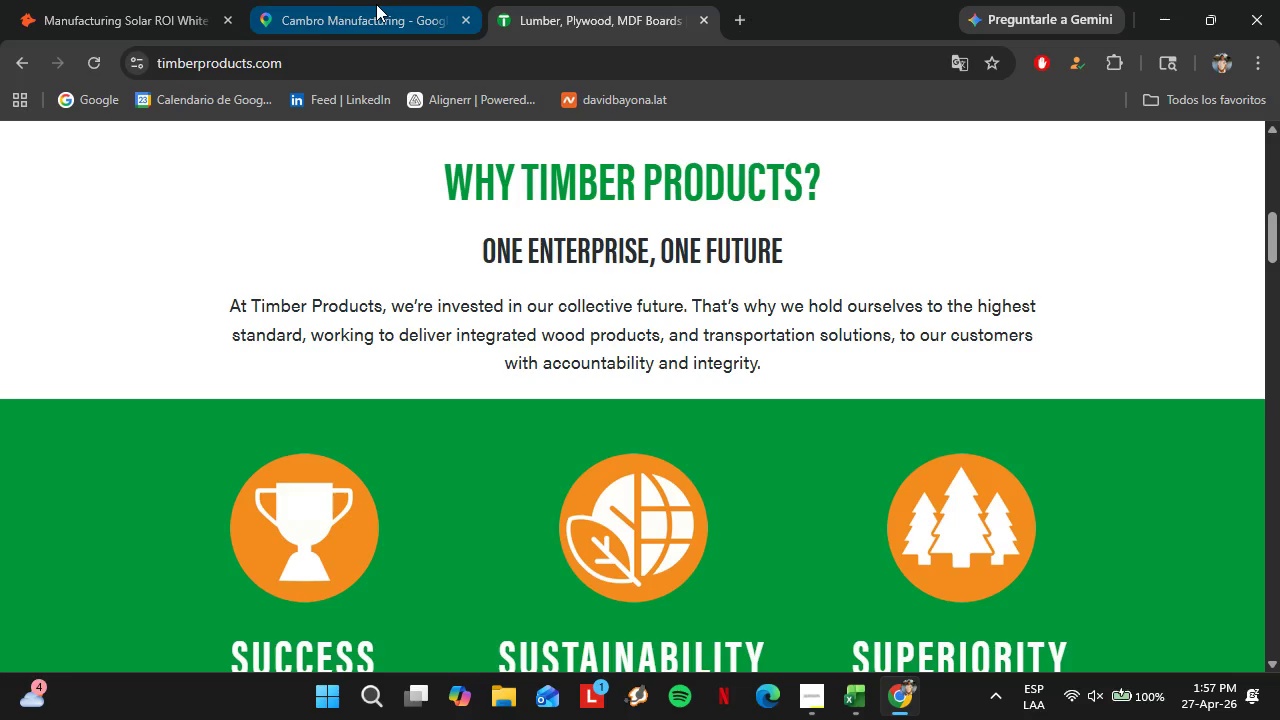 
left_click([376, 4])
 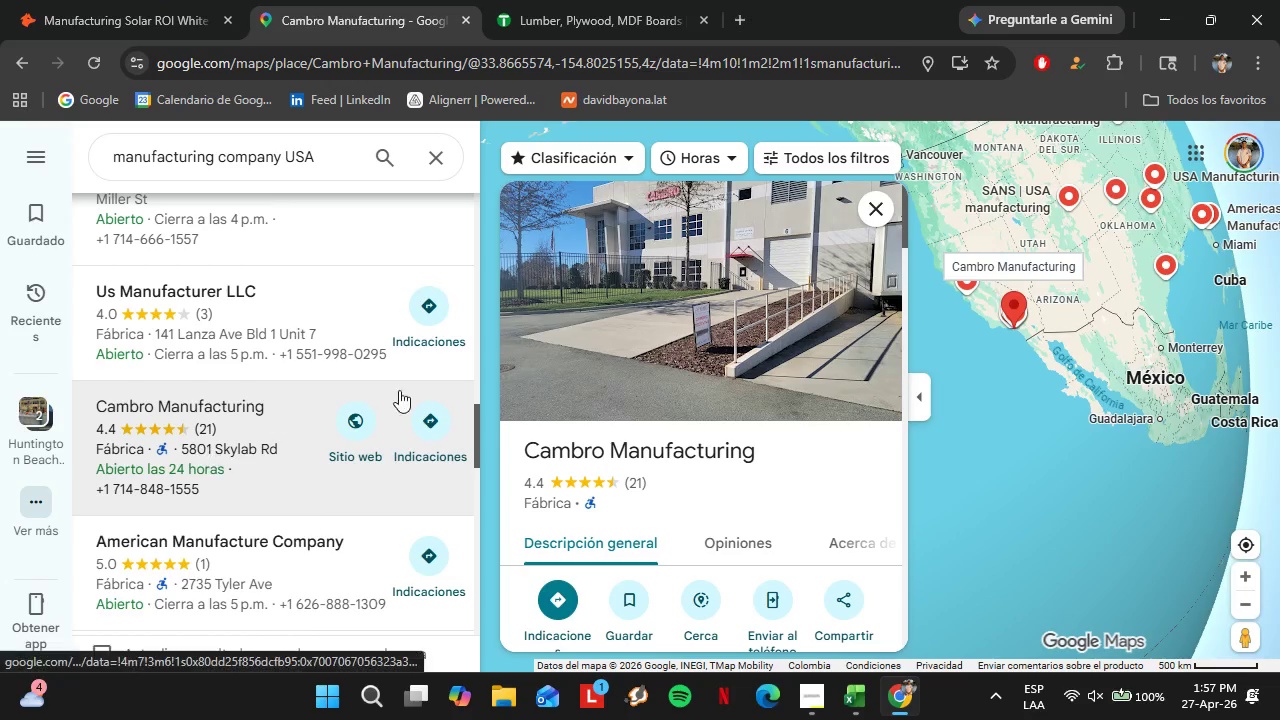 
scroll: coordinate [705, 450], scroll_direction: down, amount: 3.0
 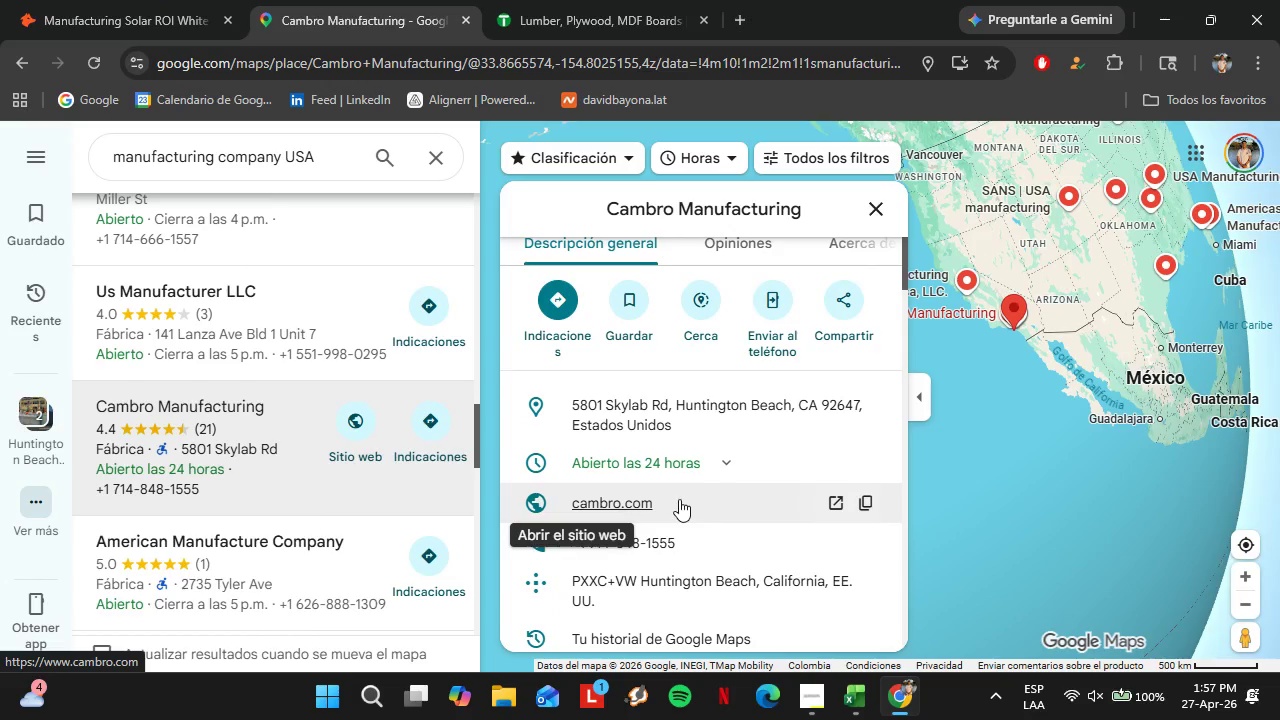 
left_click([651, 509])
 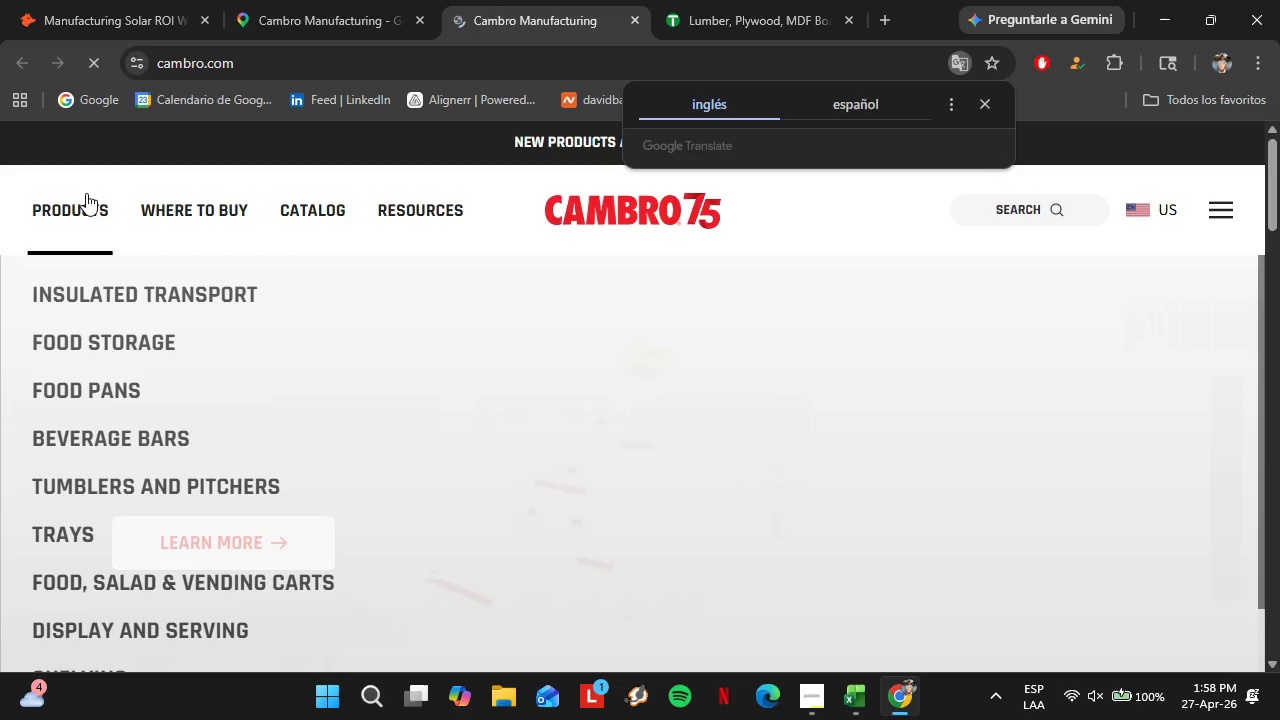 
left_click([67, 0])
 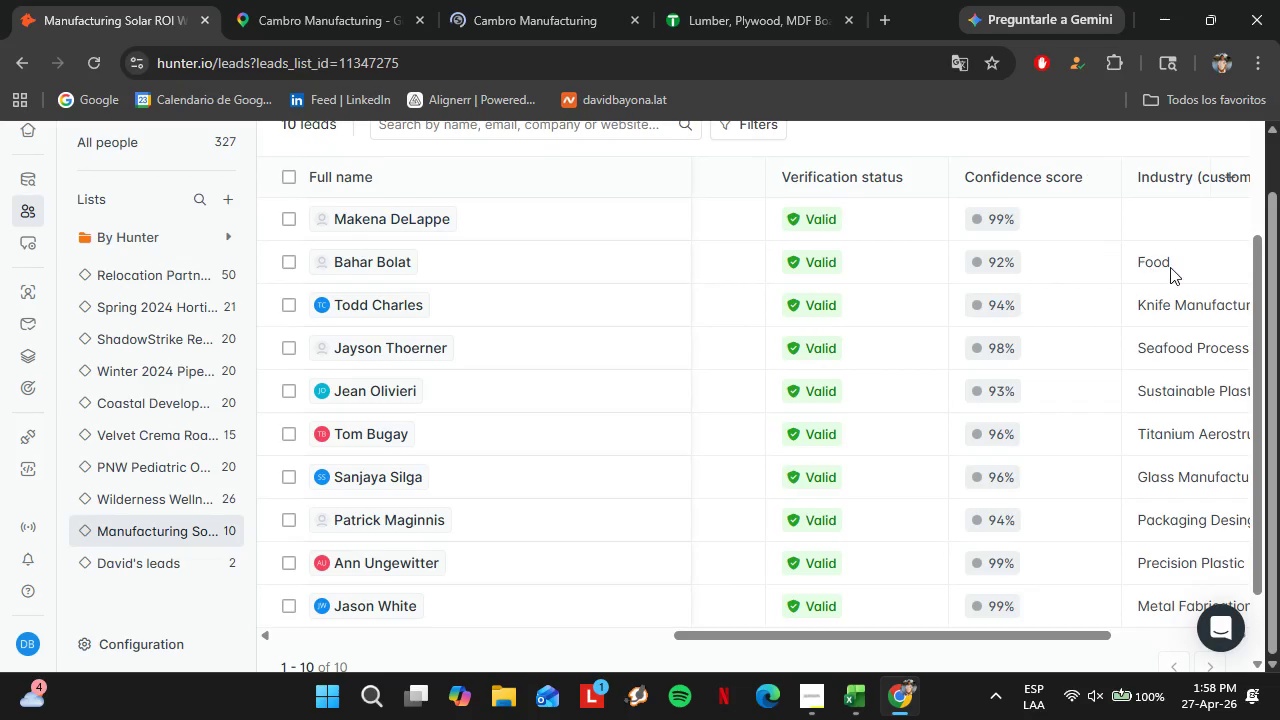 
double_click([1193, 260])
 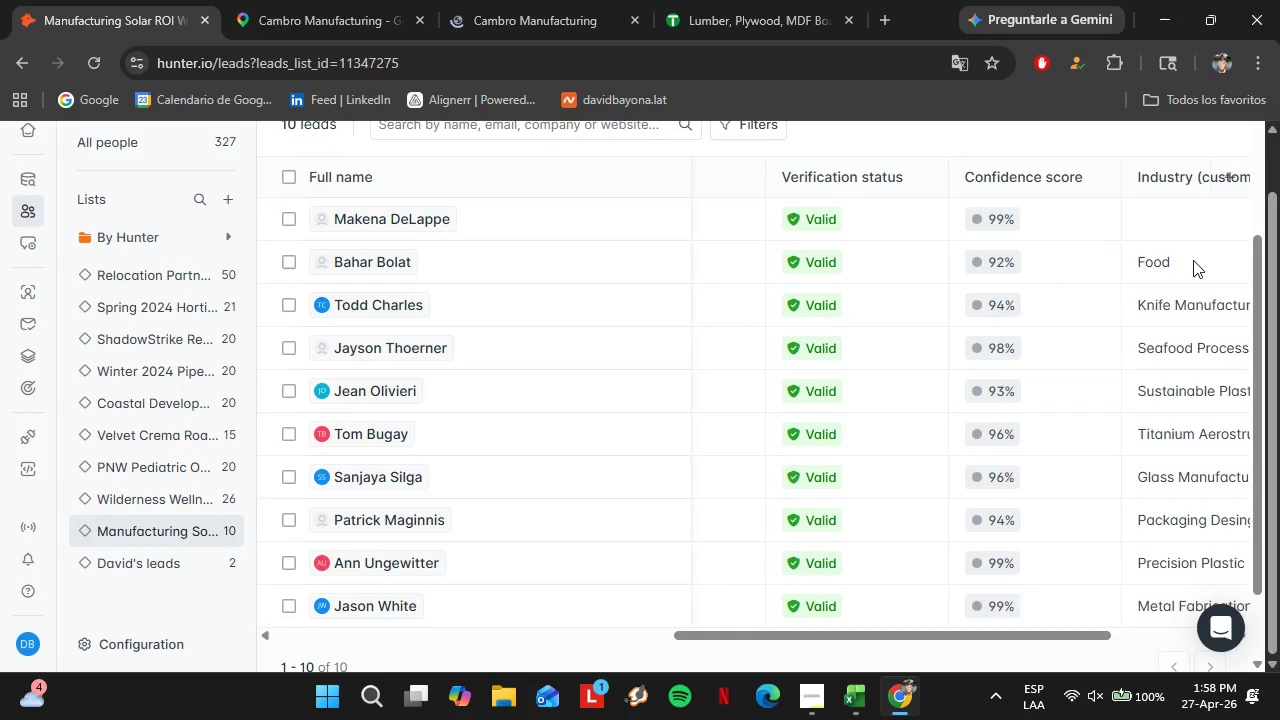 
triple_click([1193, 259])
 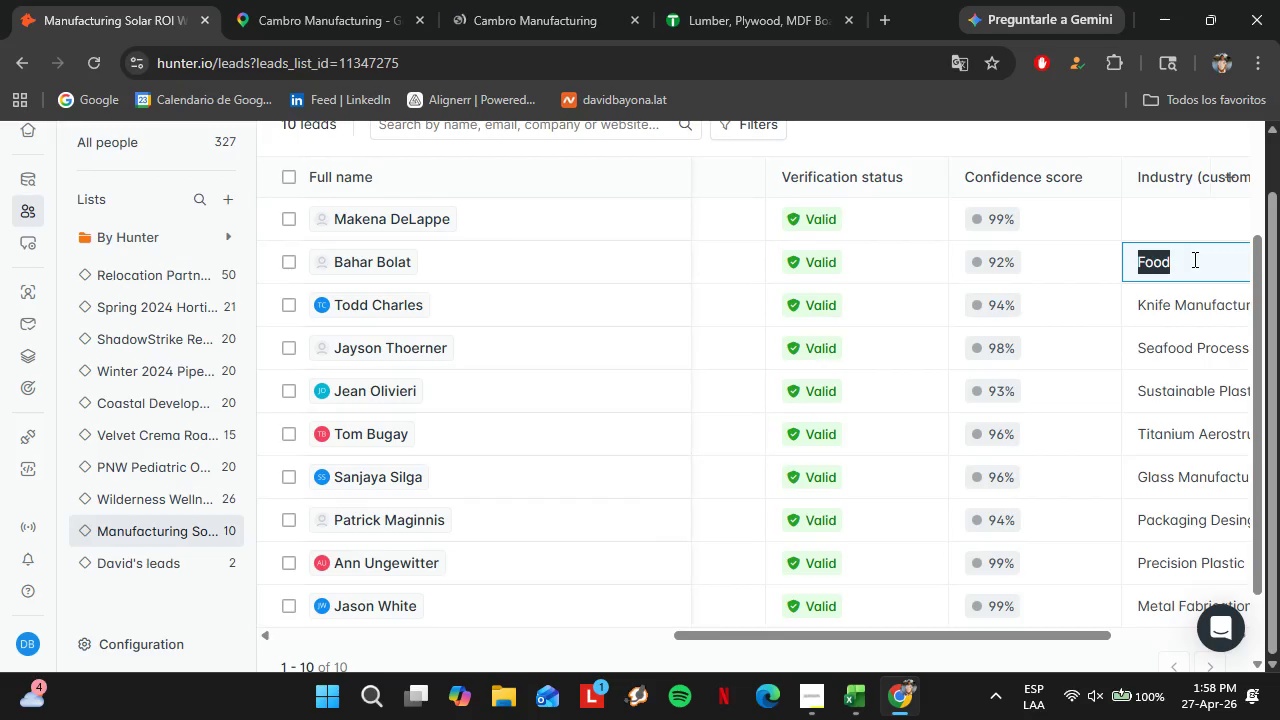 
triple_click([1193, 259])
 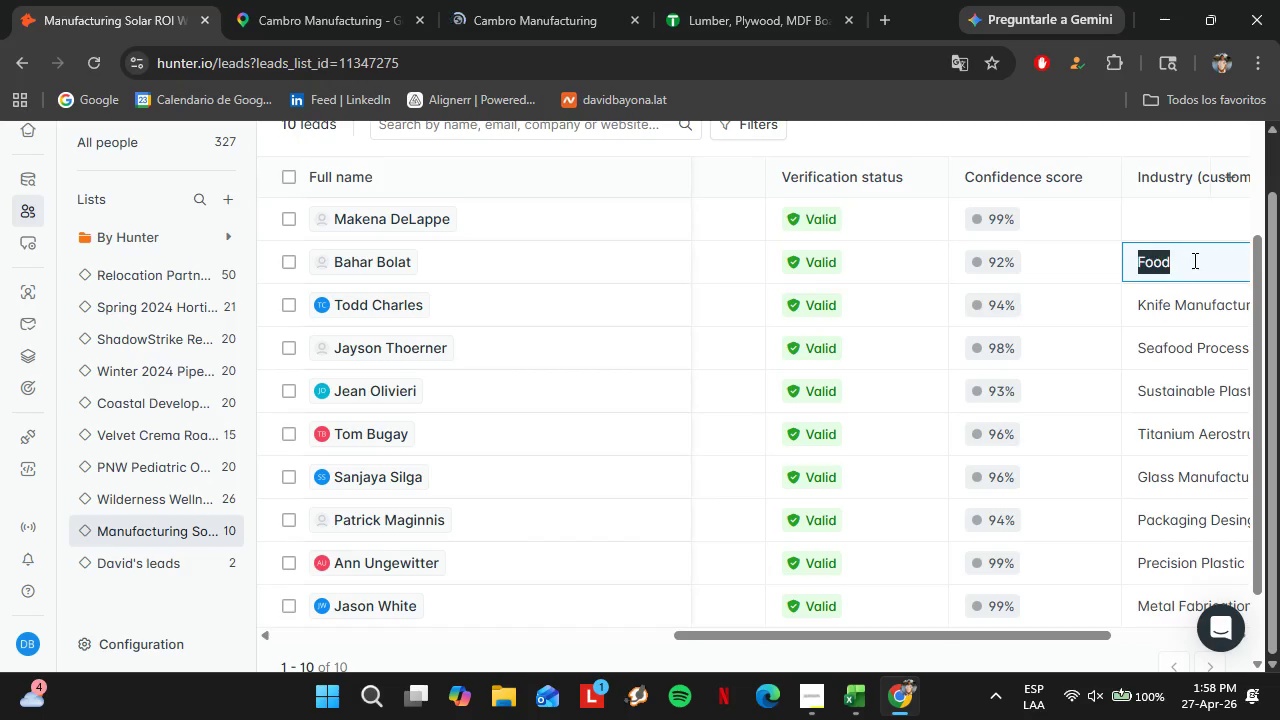 
key(ArrowRight)
 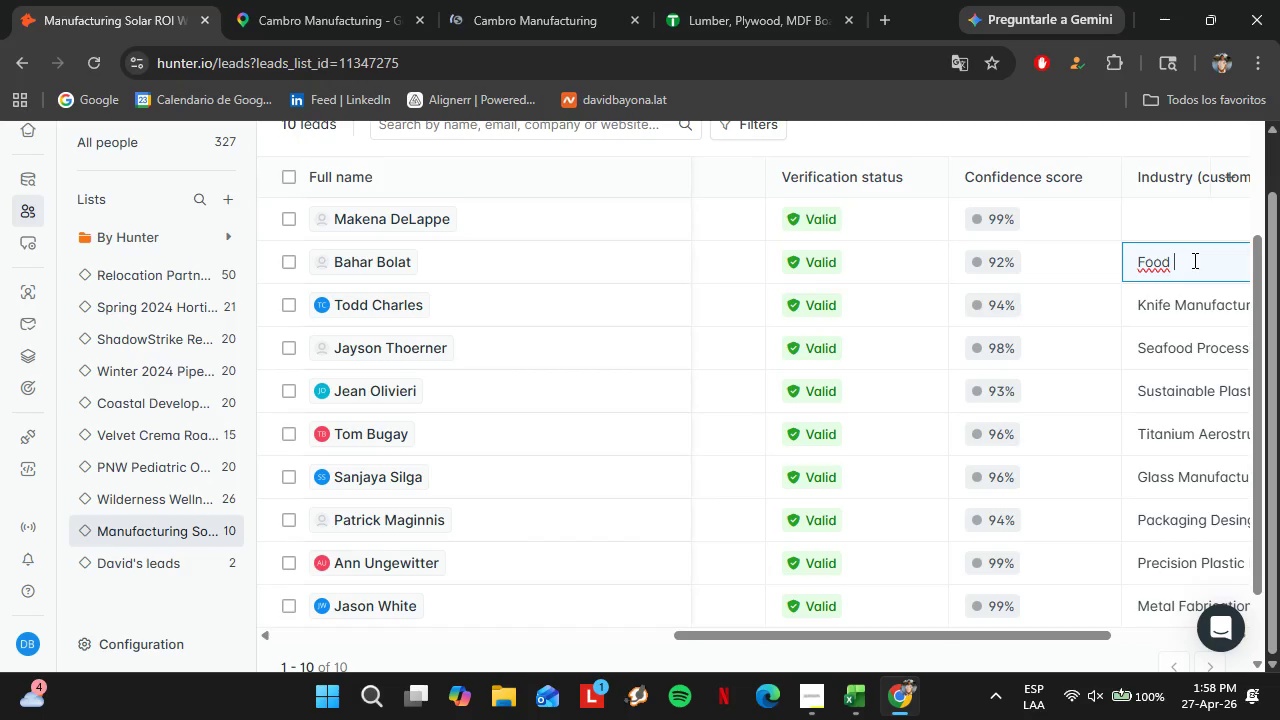 
type( Storage Manufacturing)
 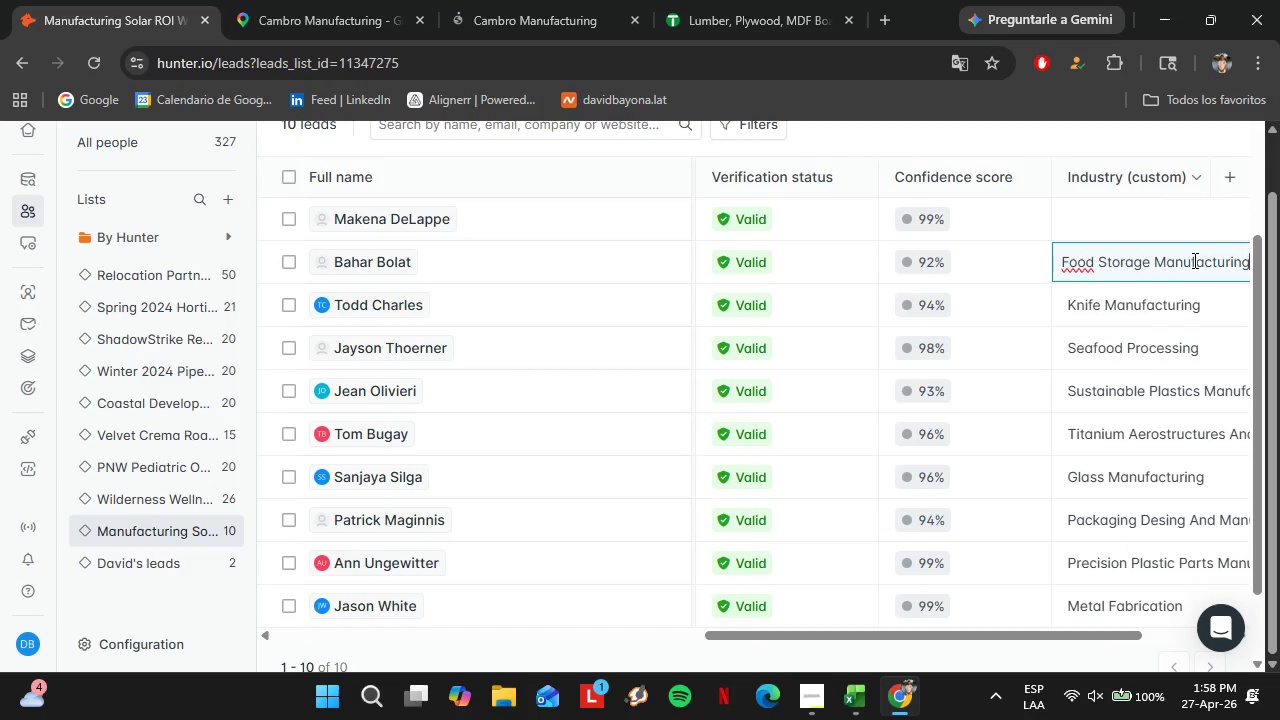 
key(Enter)
 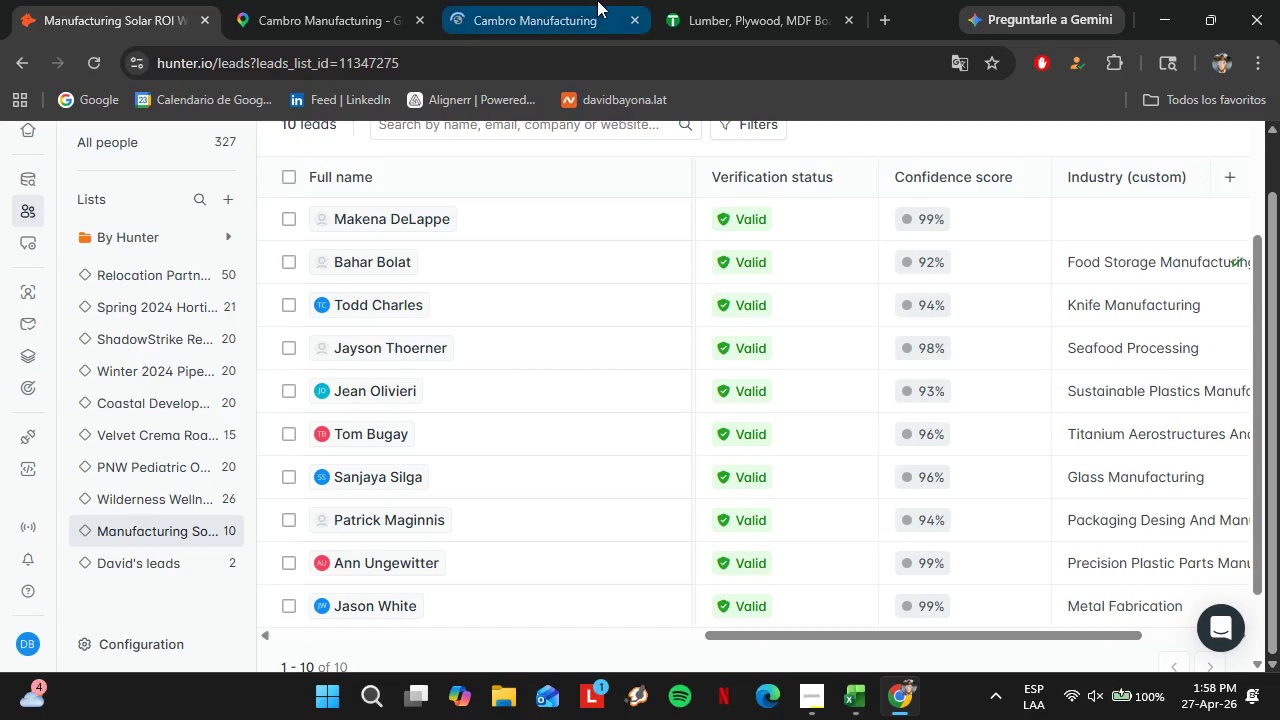 
left_click([598, 0])
 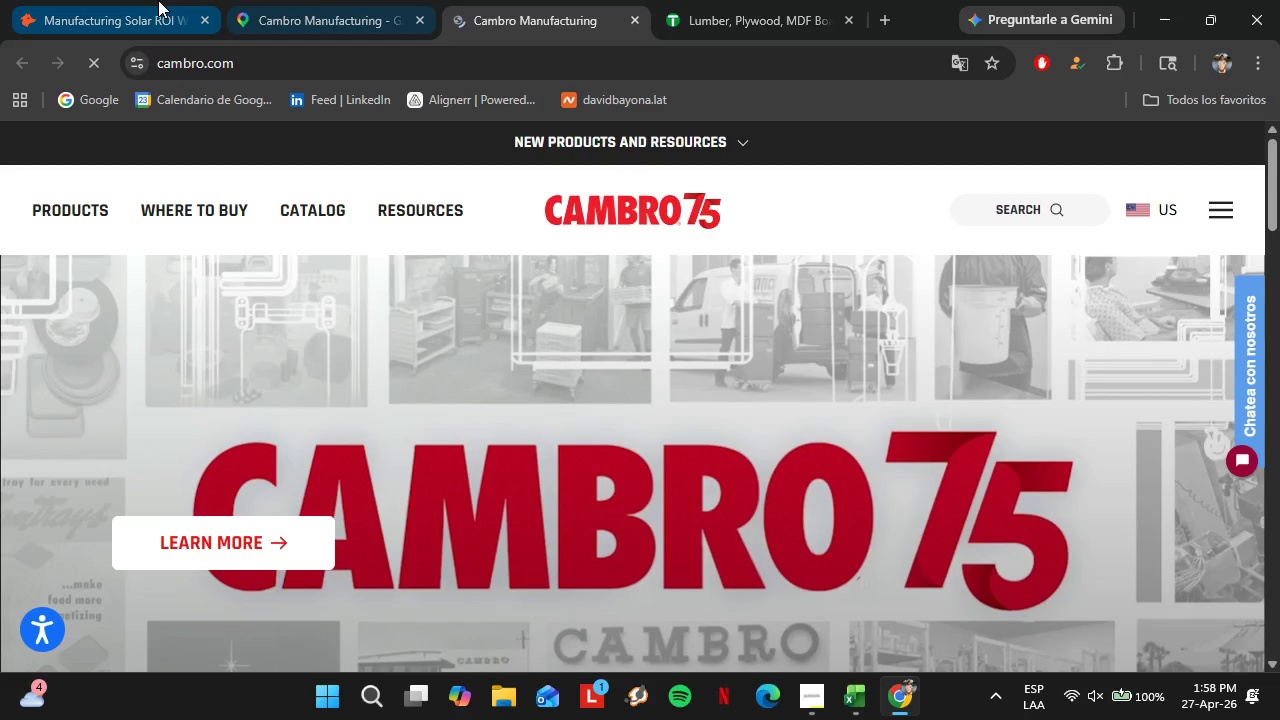 
left_click([157, 0])
 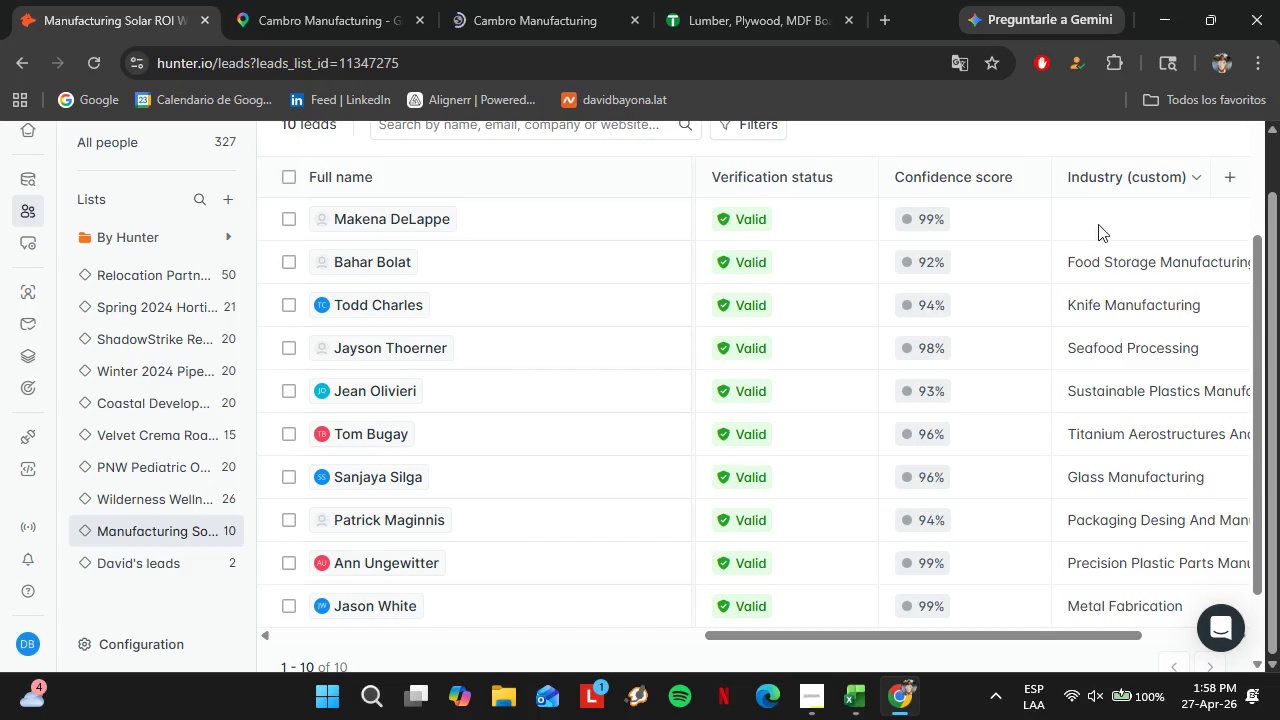 
triple_click([1129, 219])
 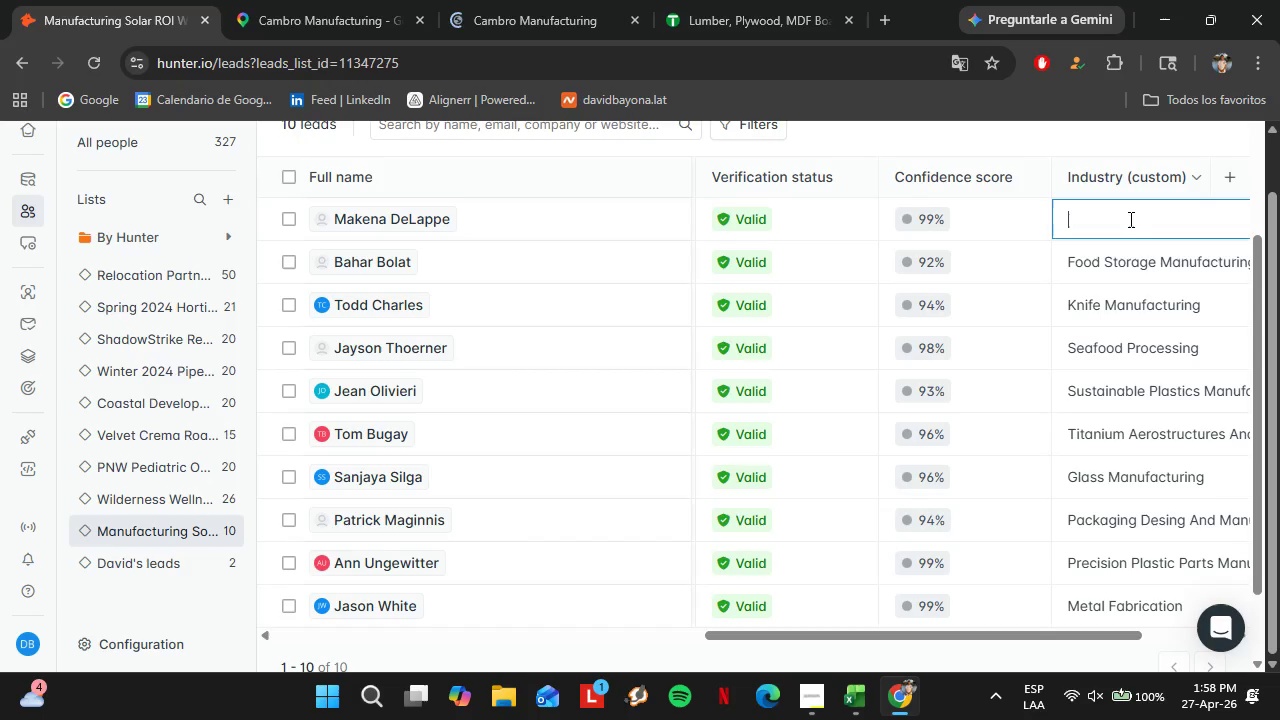 
triple_click([1129, 219])
 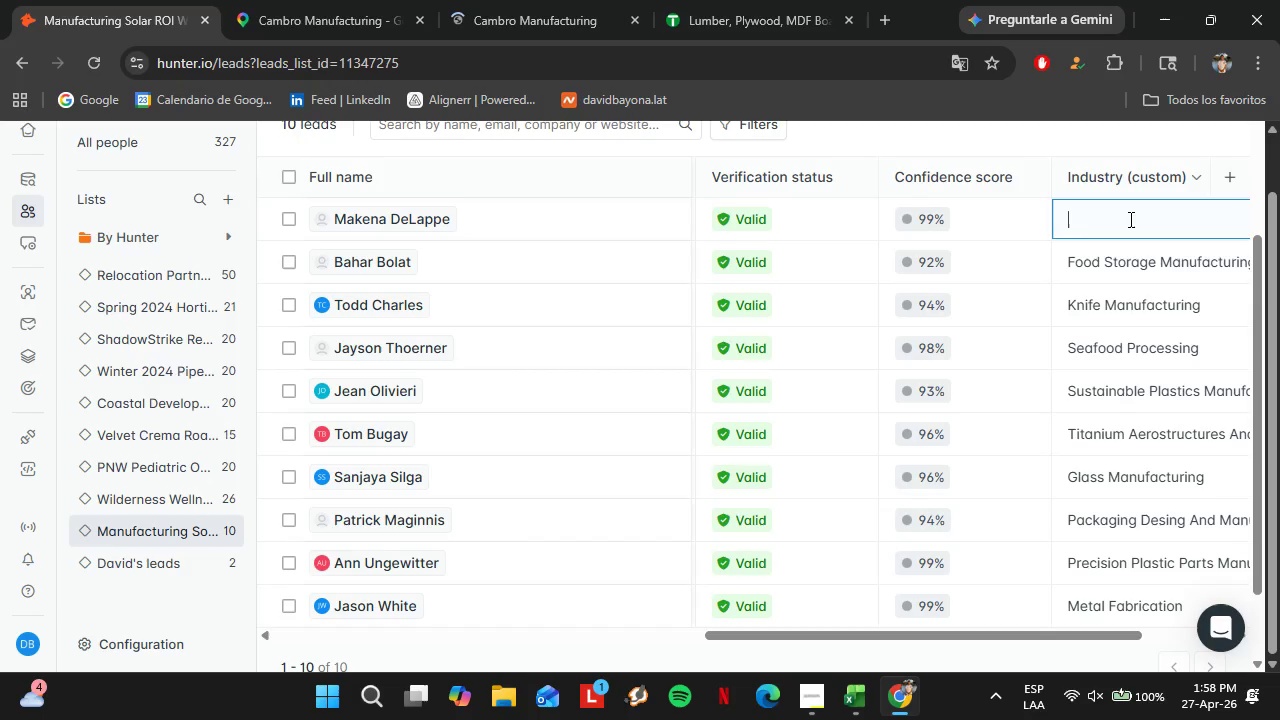 
triple_click([1129, 219])
 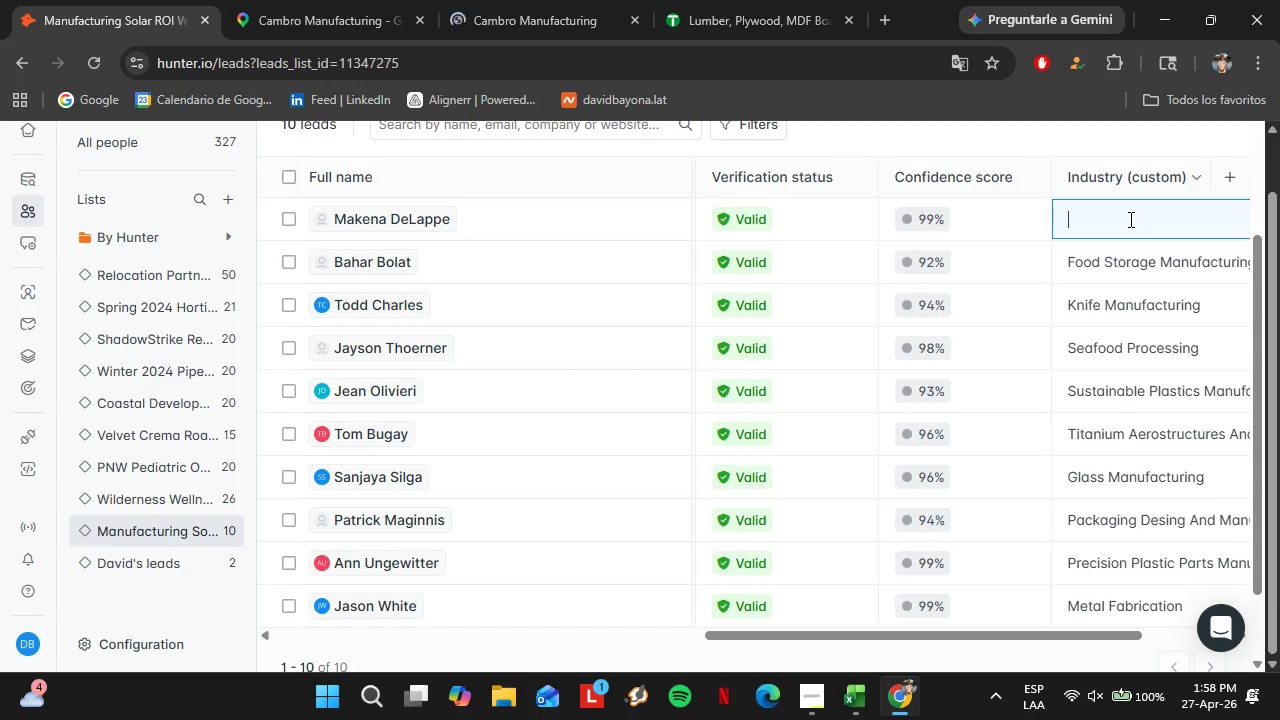 
type(Woofd)
key(Backspace)
key(Backspace)
type(d)
 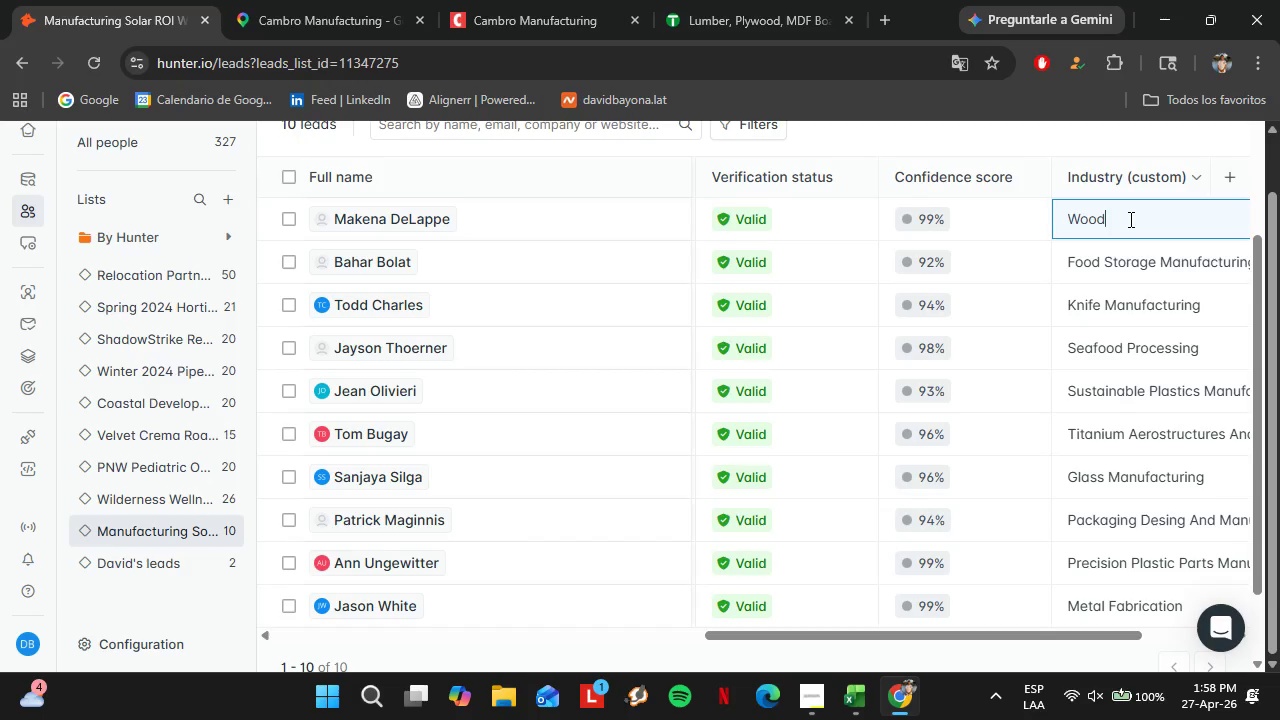 
left_click([784, 0])
 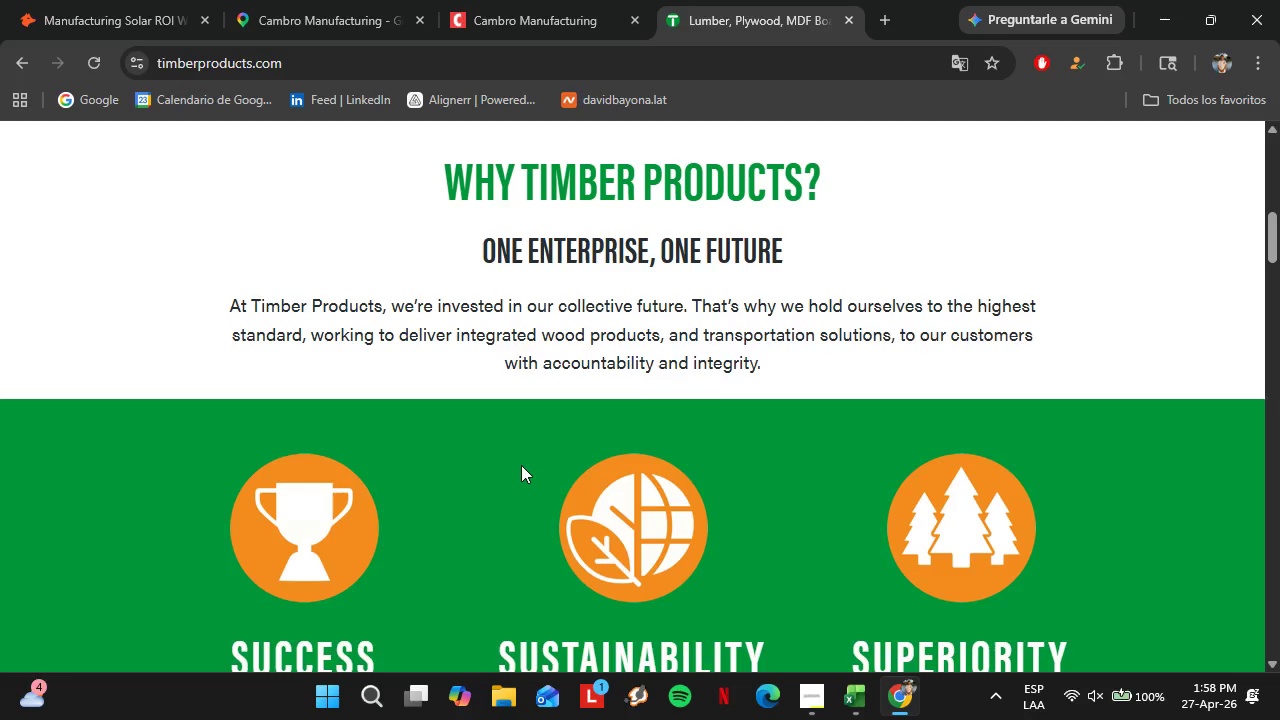 
scroll: coordinate [651, 438], scroll_direction: up, amount: 11.0
 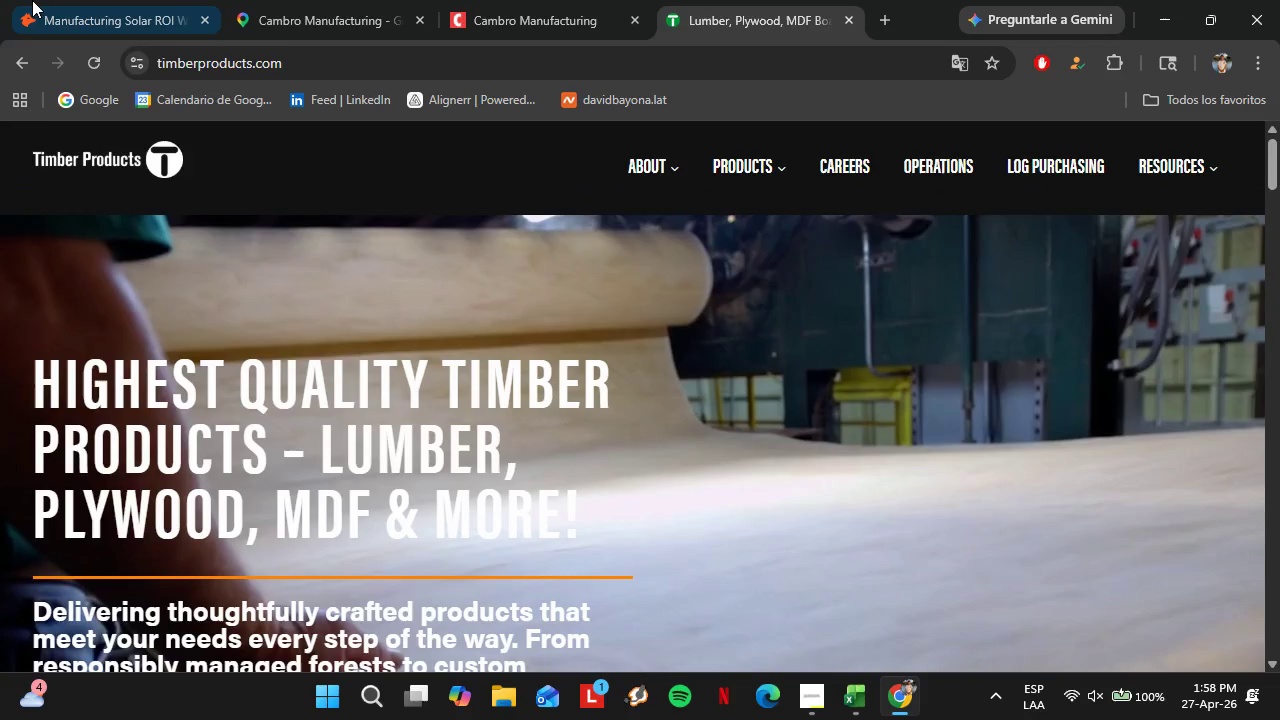 
left_click([34, 0])
 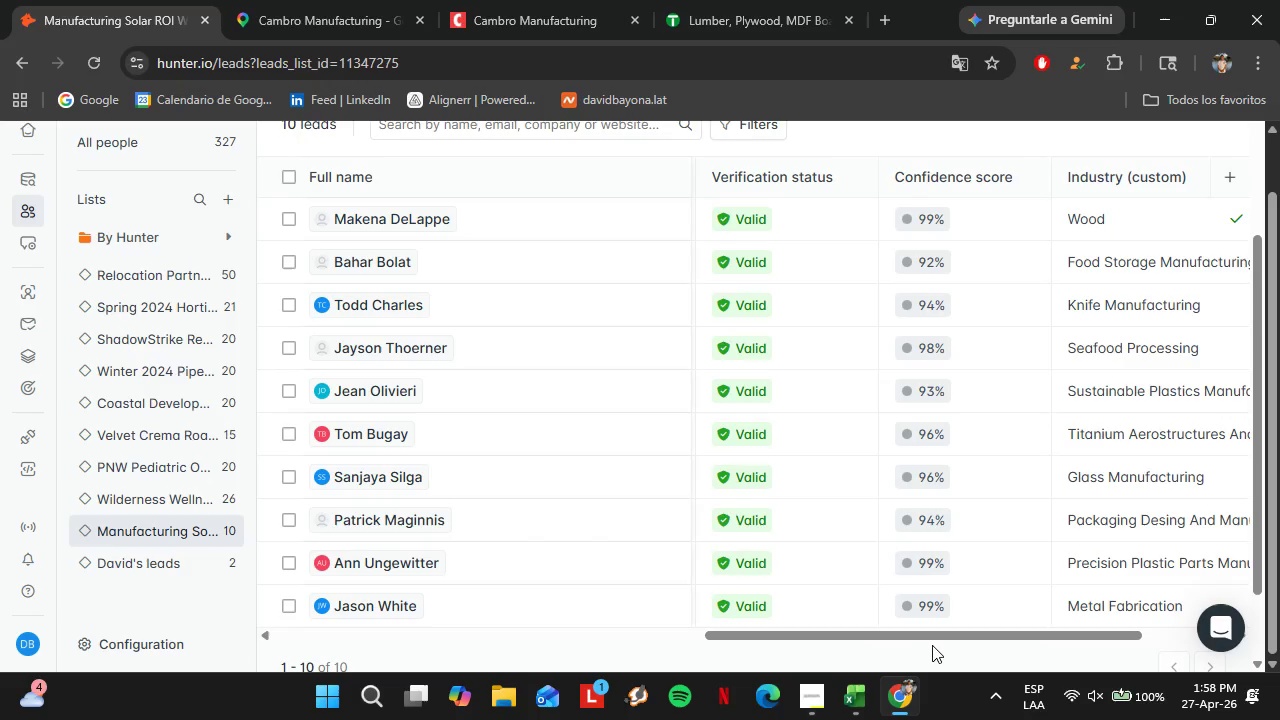 
left_click_drag(start_coordinate=[927, 640], to_coordinate=[1029, 606])
 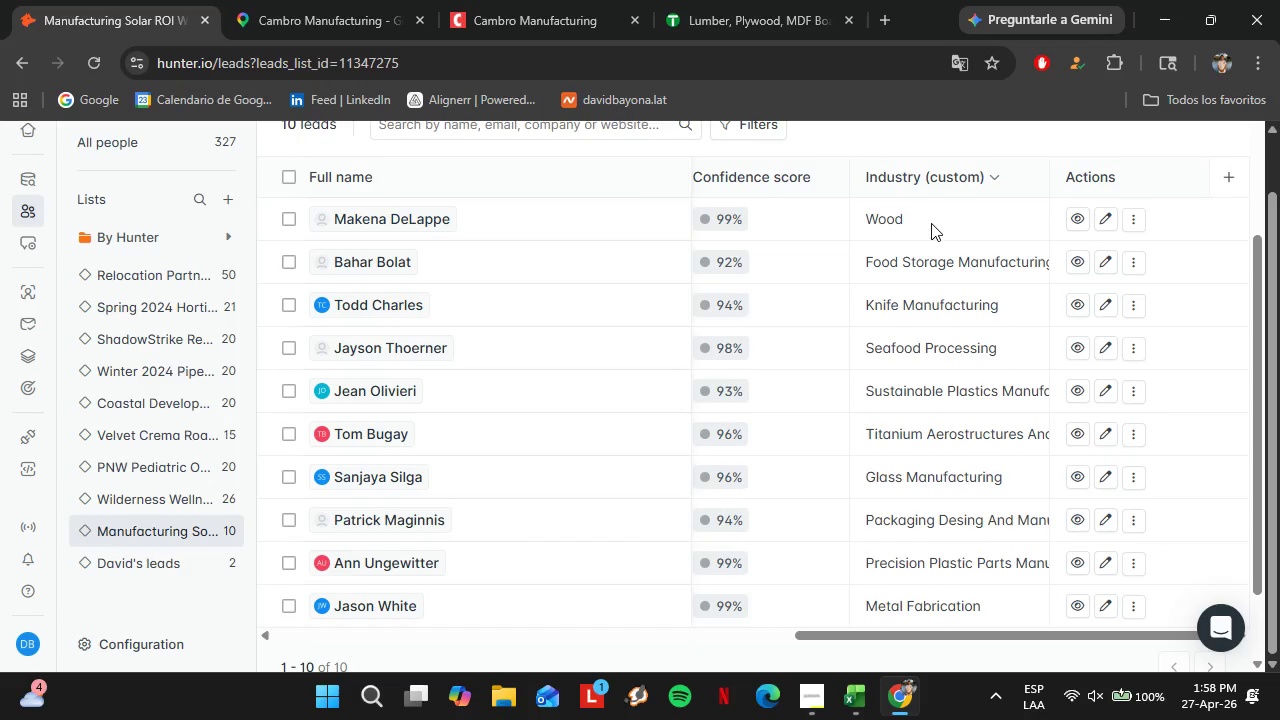 
double_click([931, 223])
 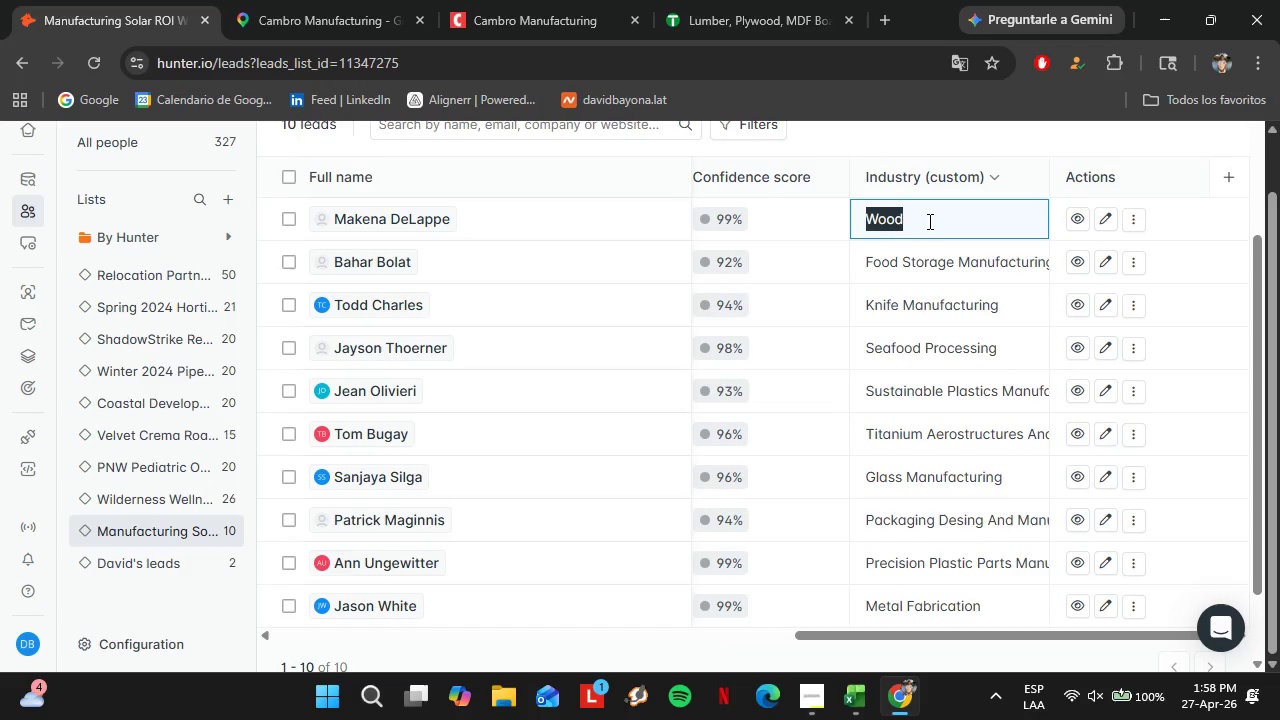 
triple_click([931, 222])
 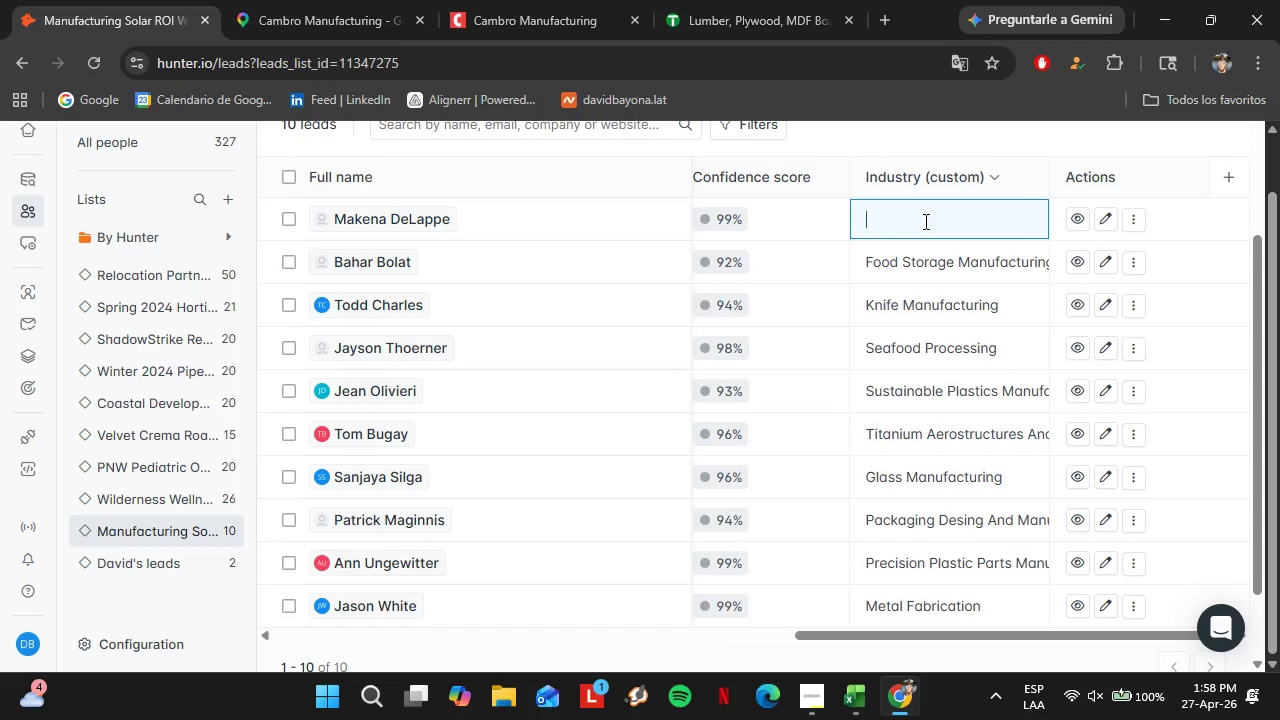 
key(Backspace)
 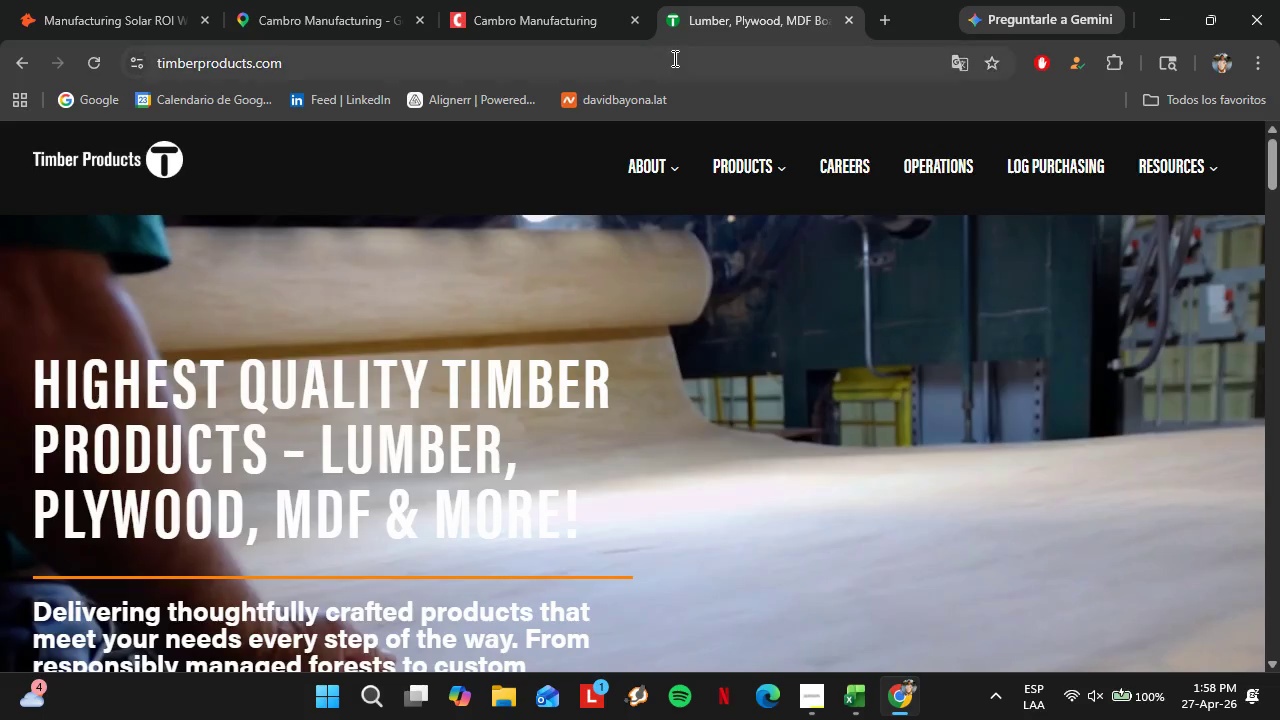 
double_click([673, 58])
 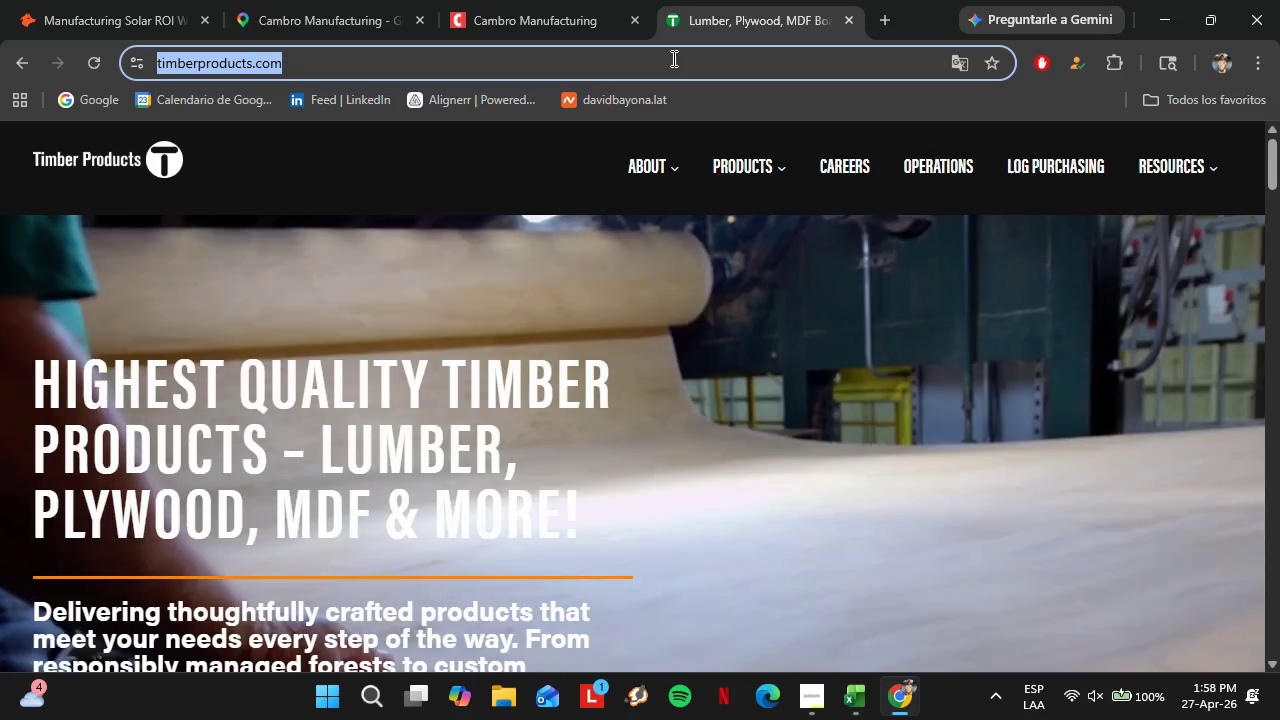 
type(darigold.com)
 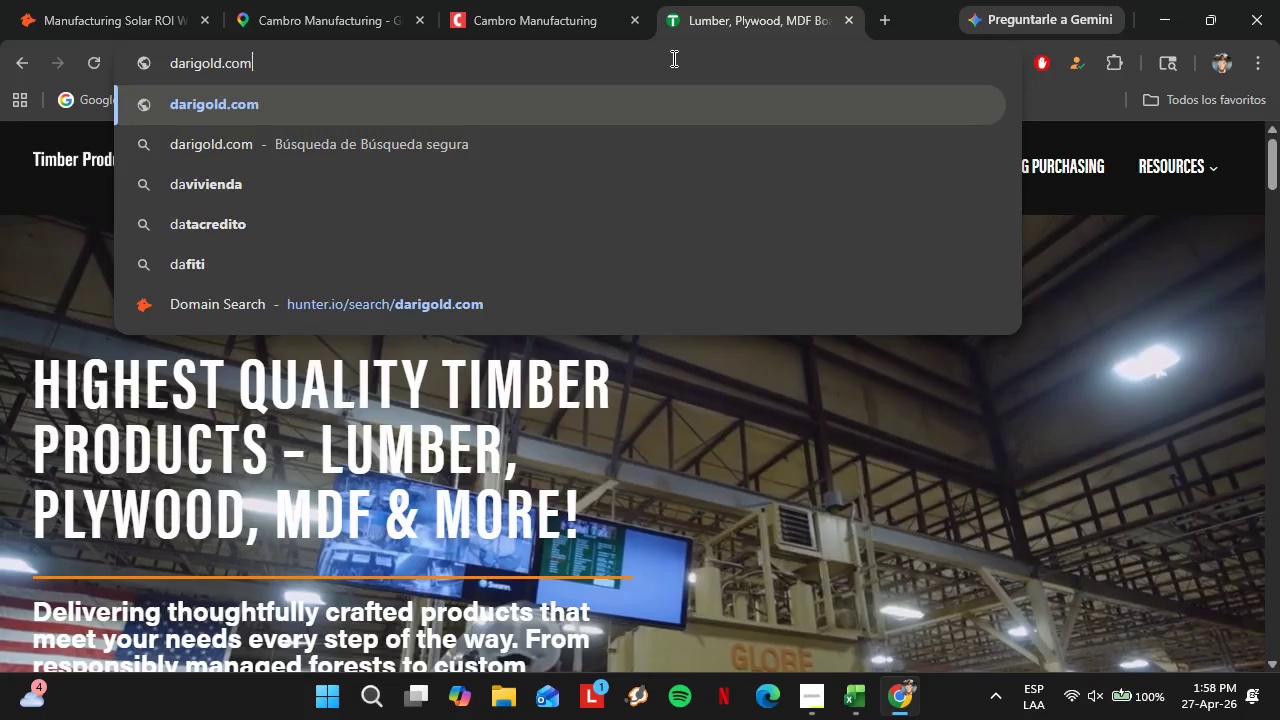 
key(Enter)
 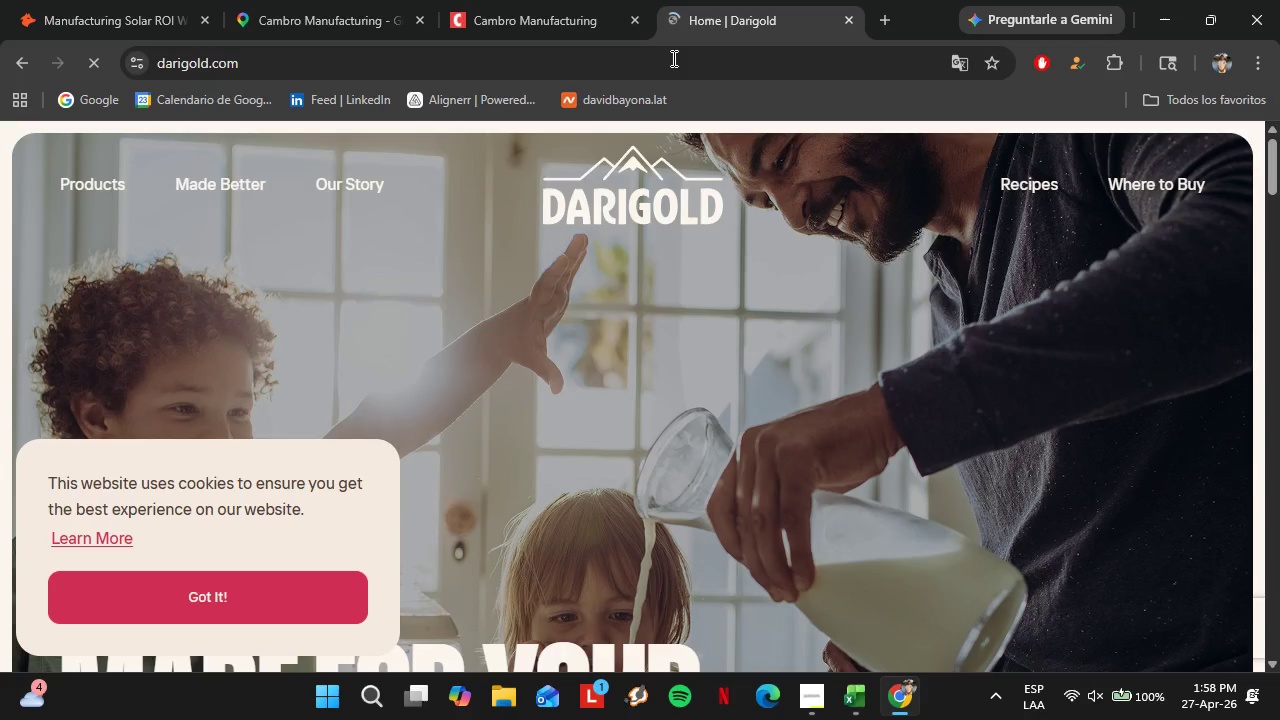 
wait(5.41)
 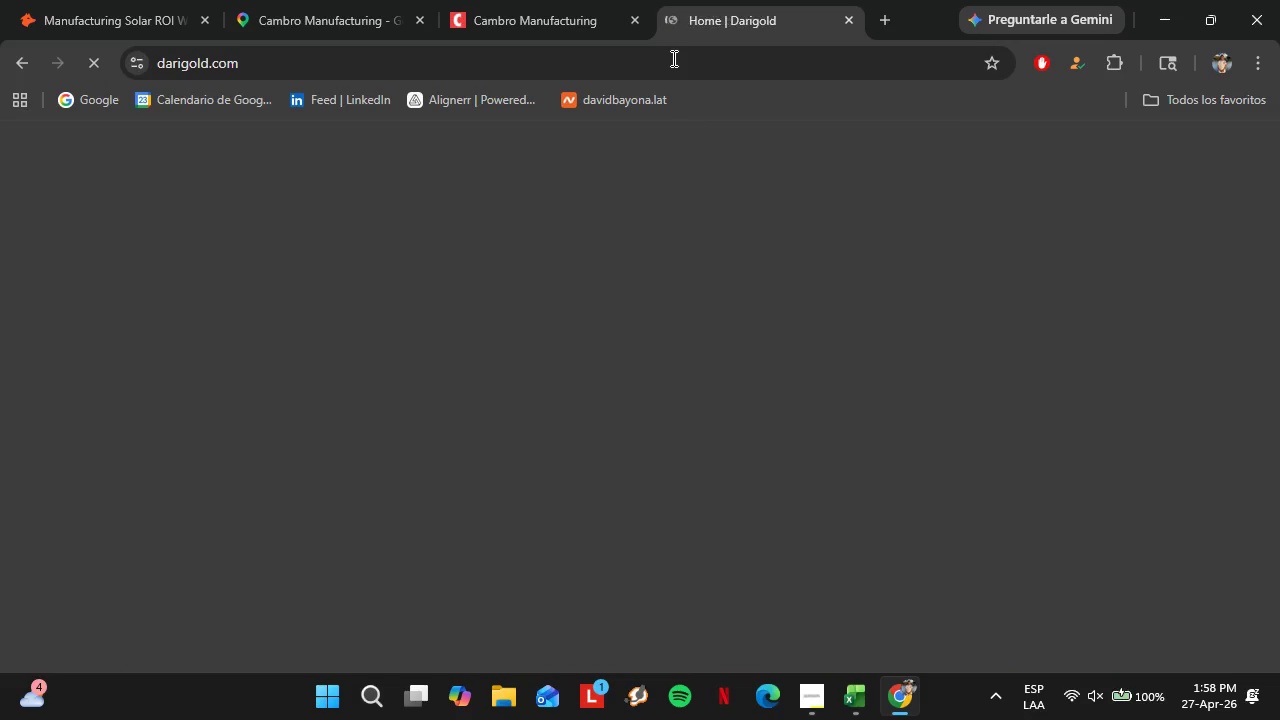 
scroll: coordinate [515, 479], scroll_direction: down, amount: 20.0
 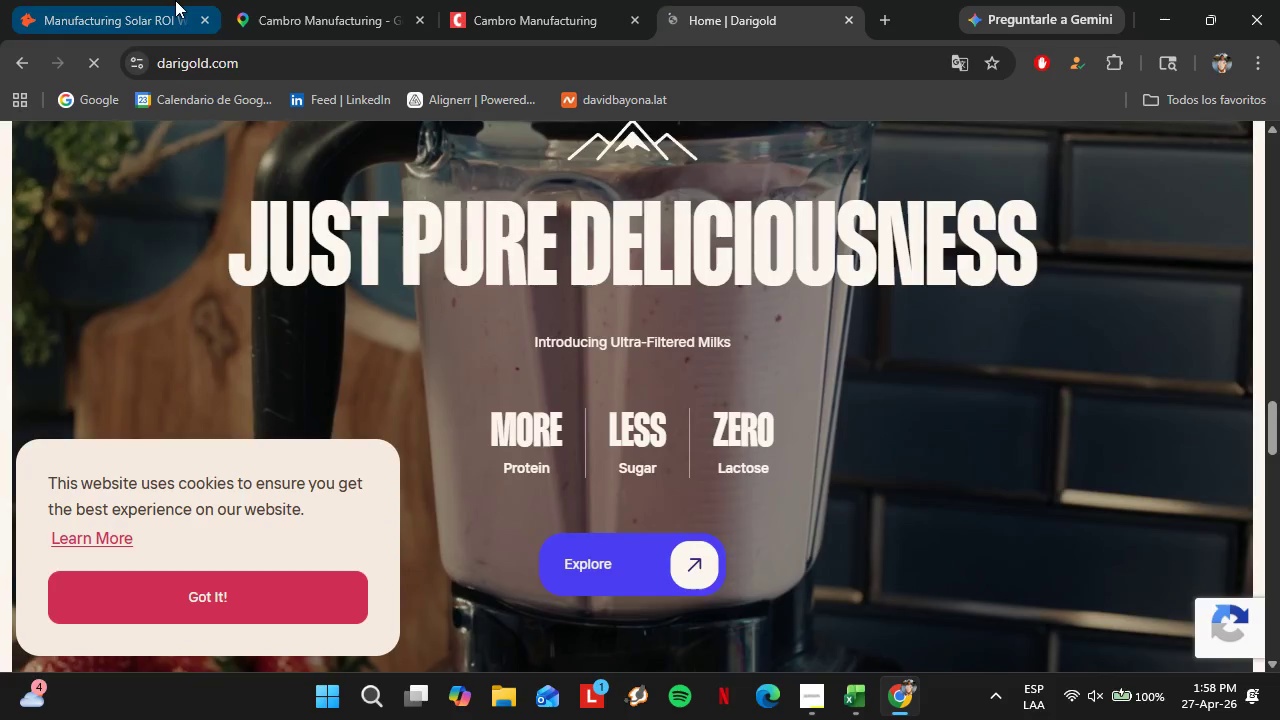 
left_click([112, 0])
 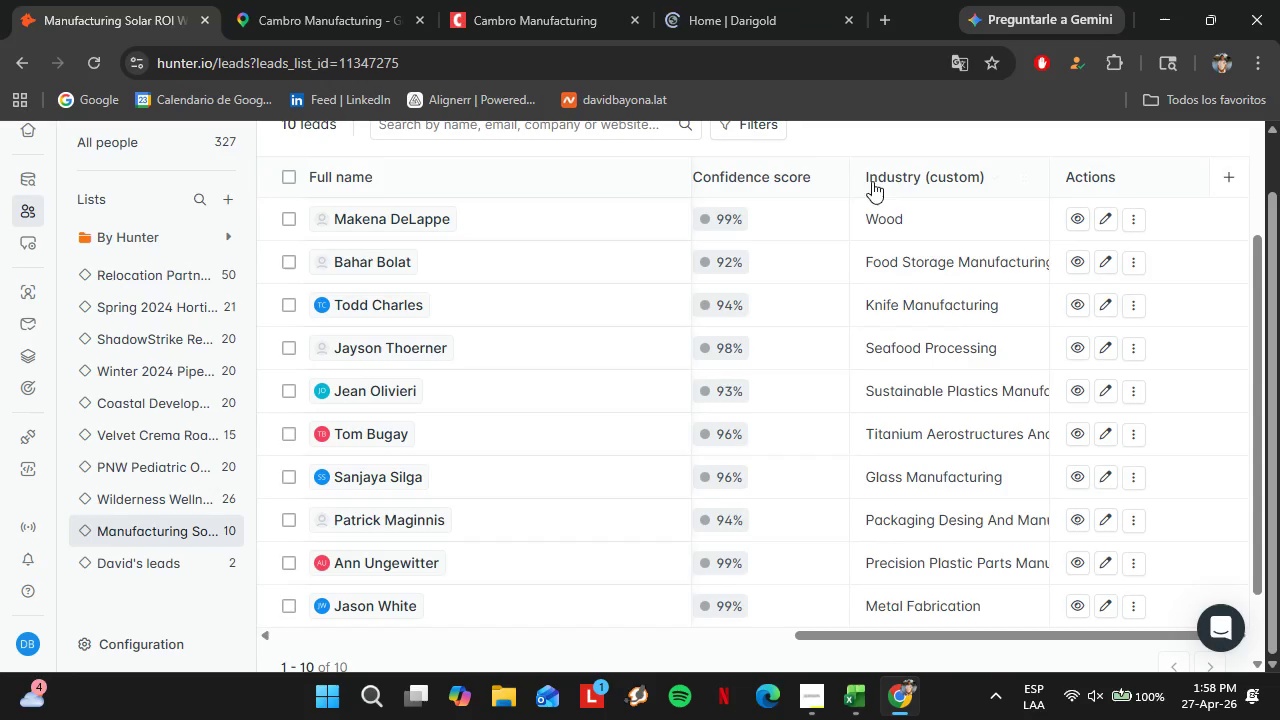 
double_click([910, 209])
 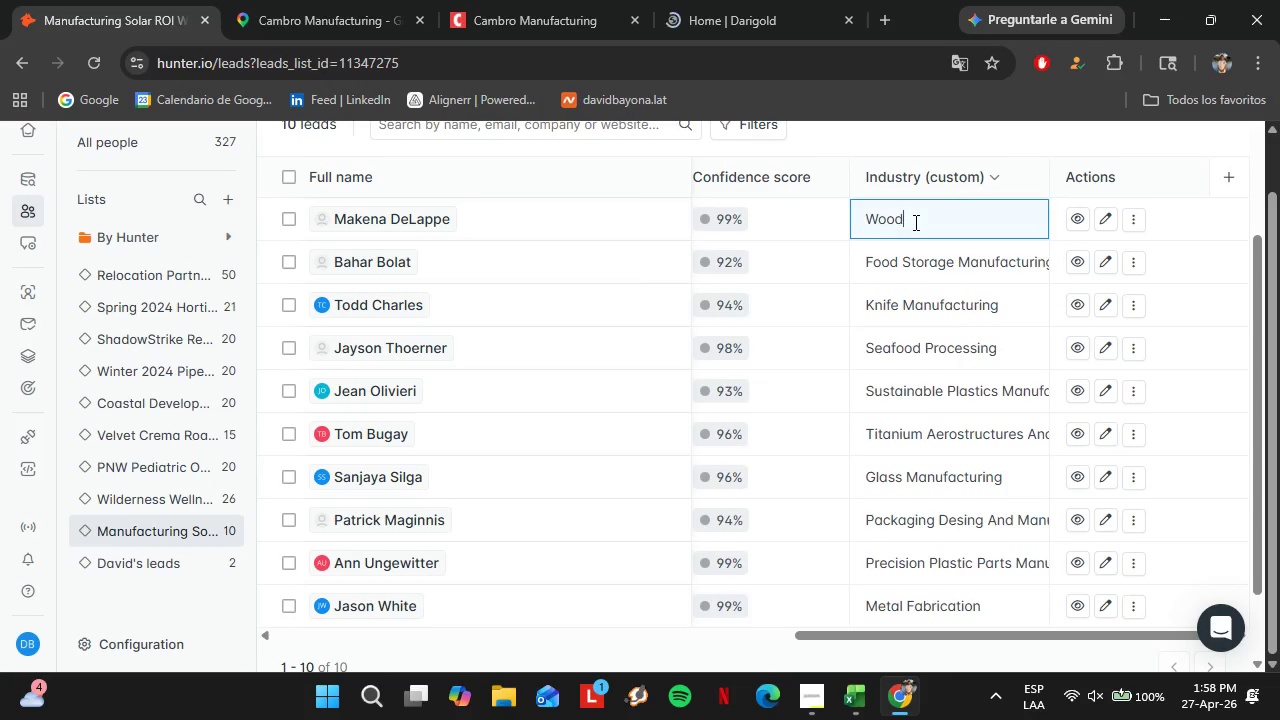 
triple_click([914, 222])
 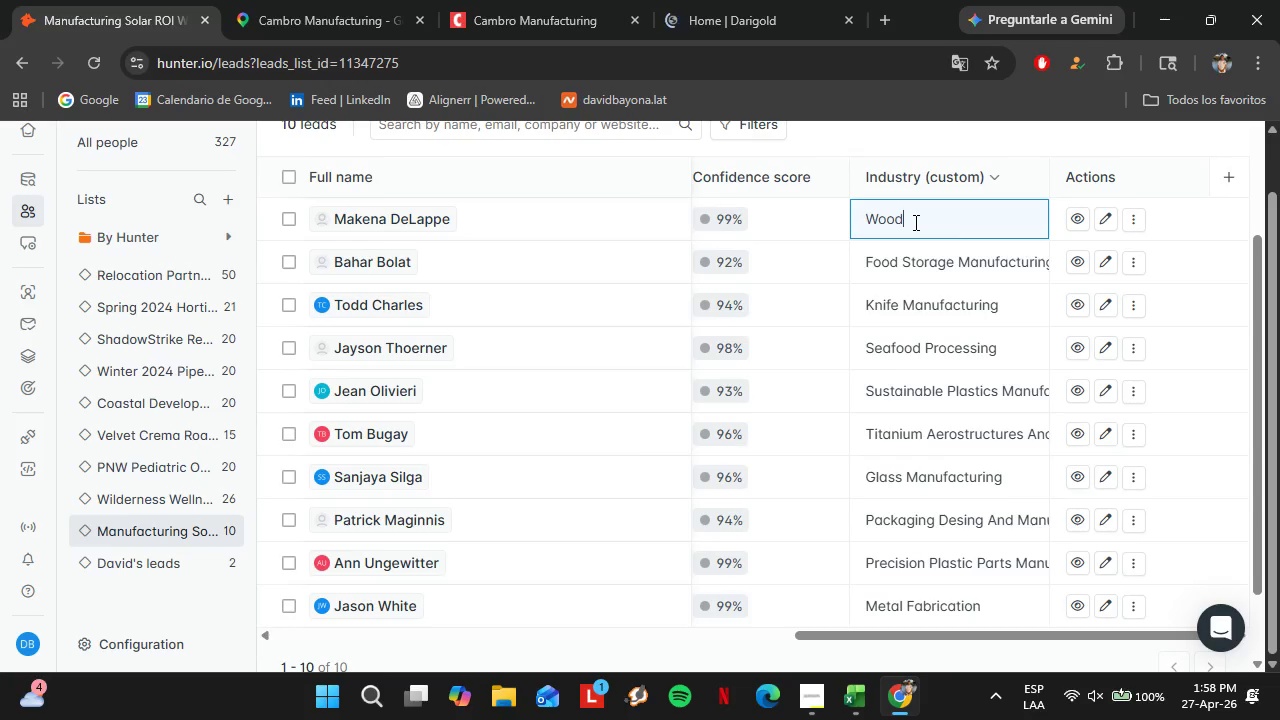 
triple_click([914, 222])
 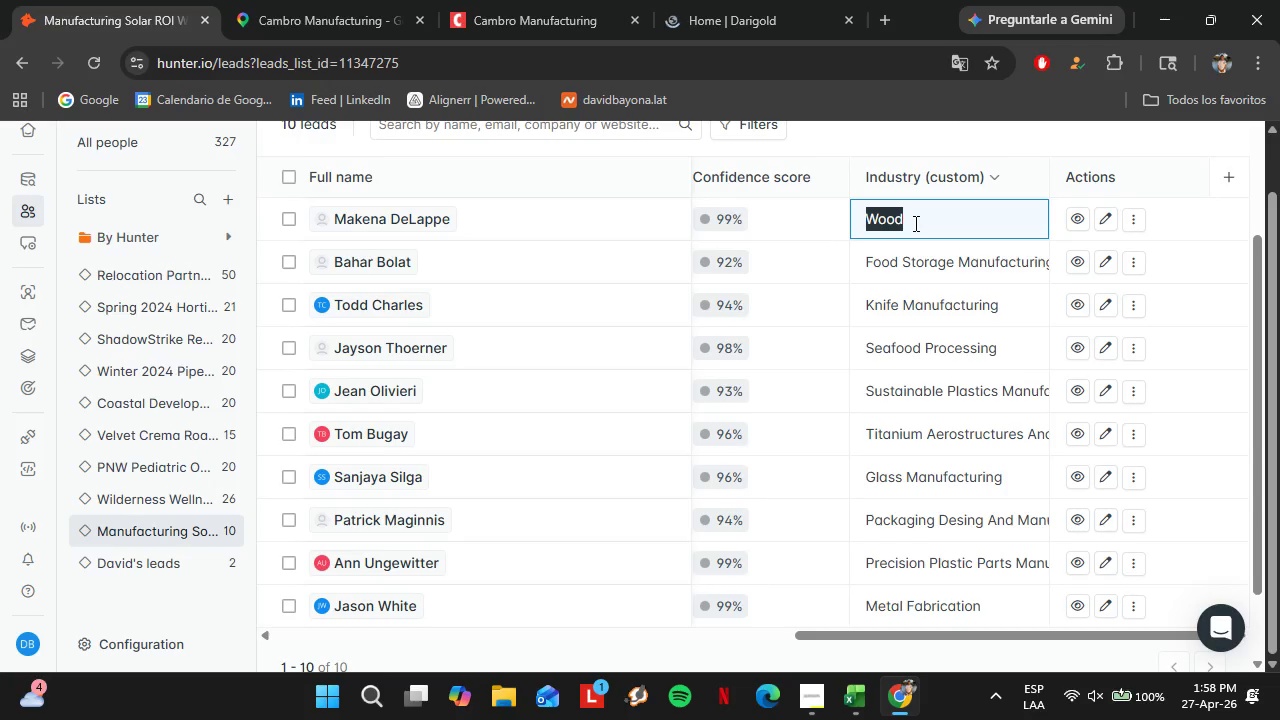 
type(Dairy Production)
 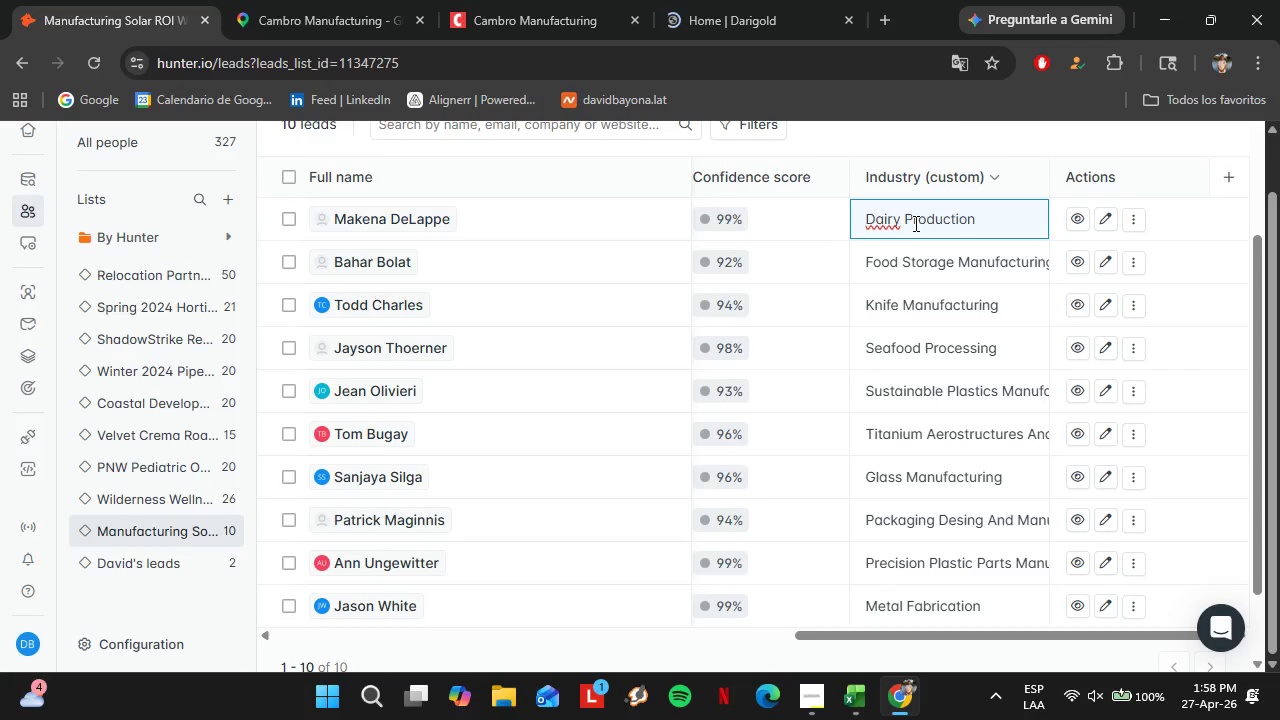 
left_click([910, 222])
 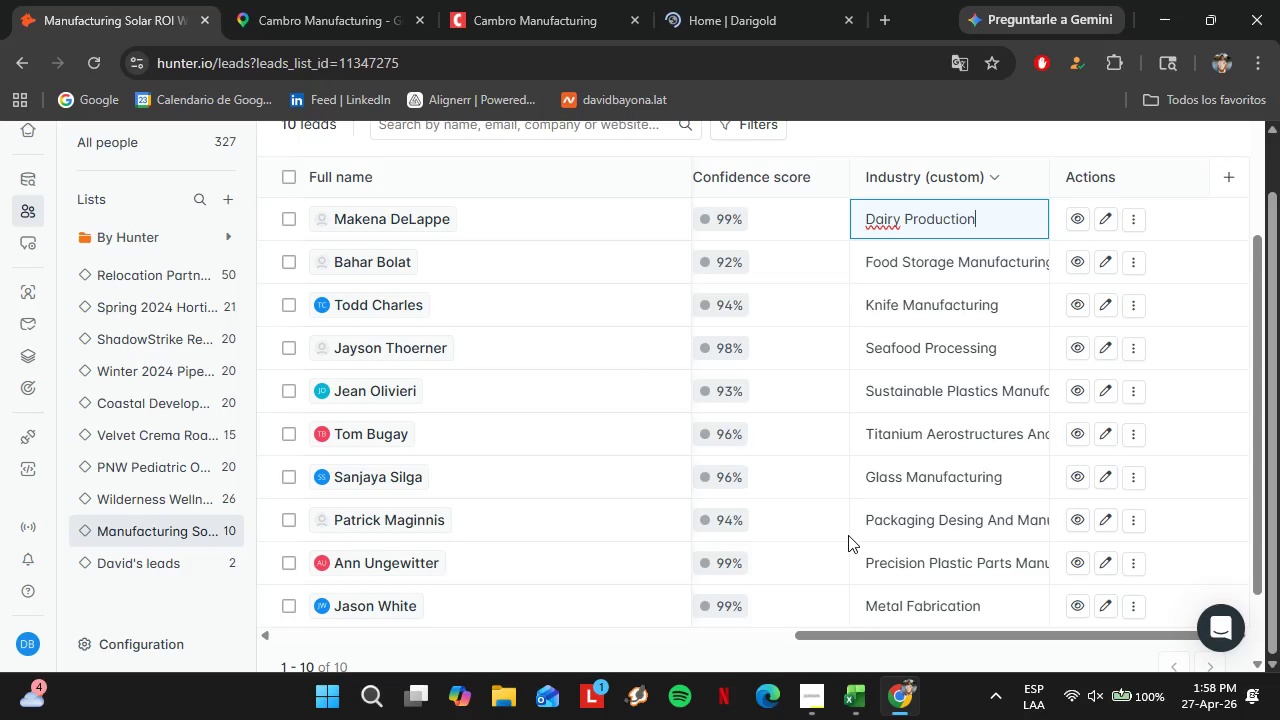 
key(Backspace)
 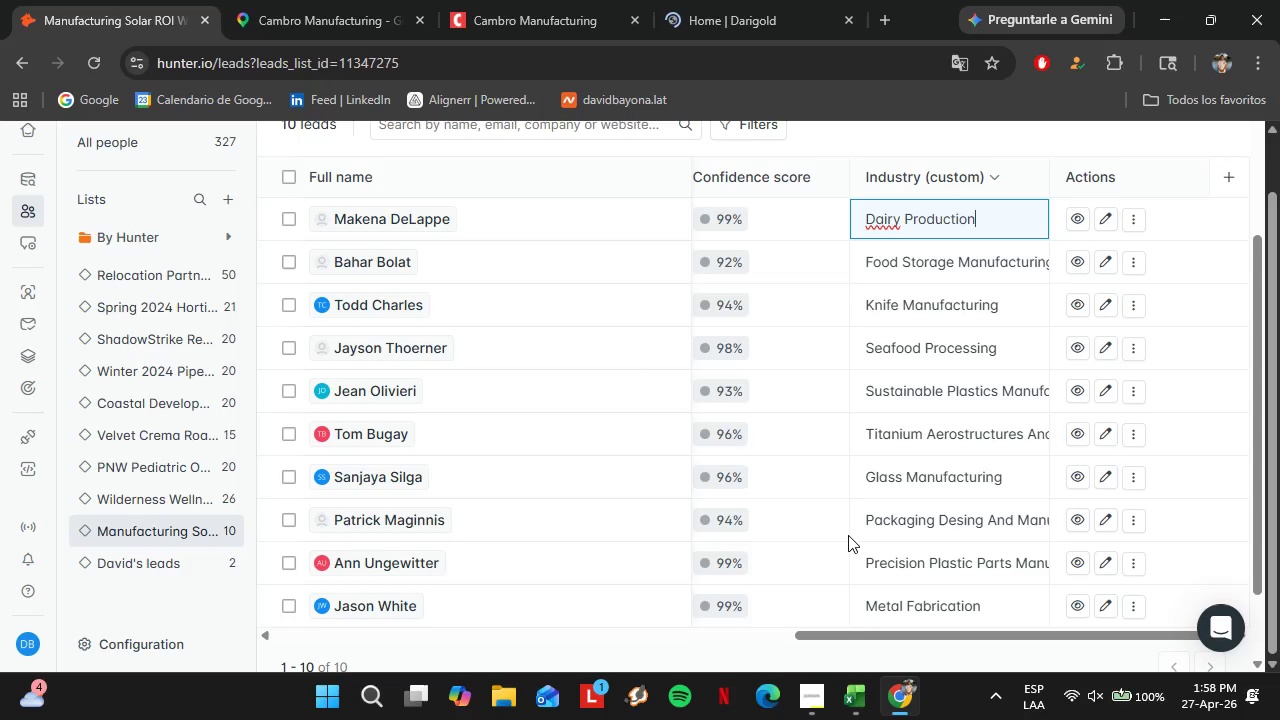 
key(P)
 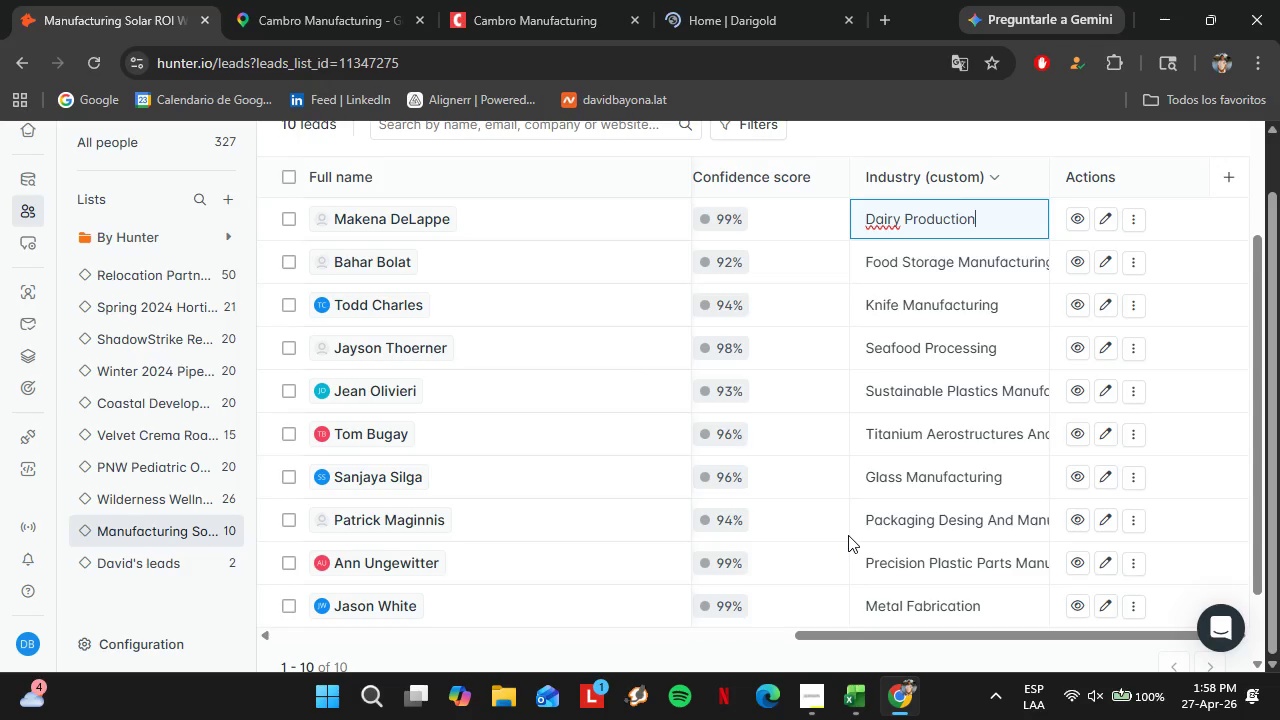 
key(ArrowLeft)
 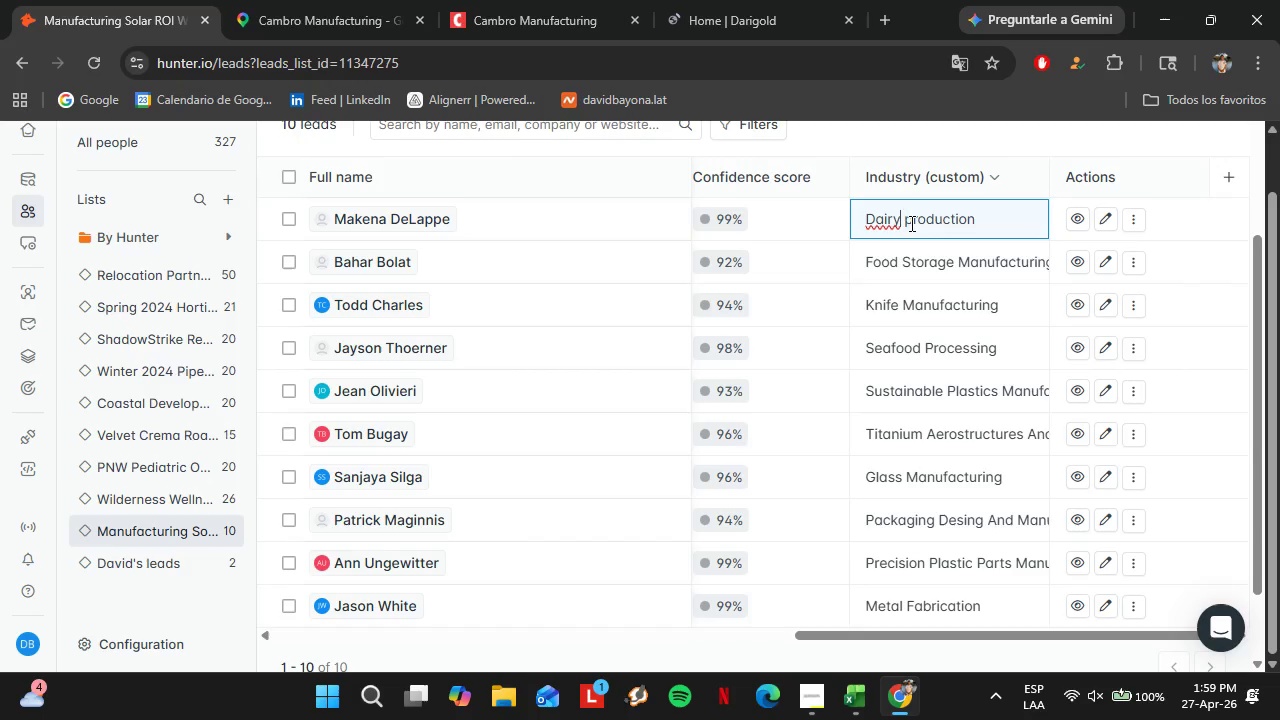 
key(ArrowLeft)
 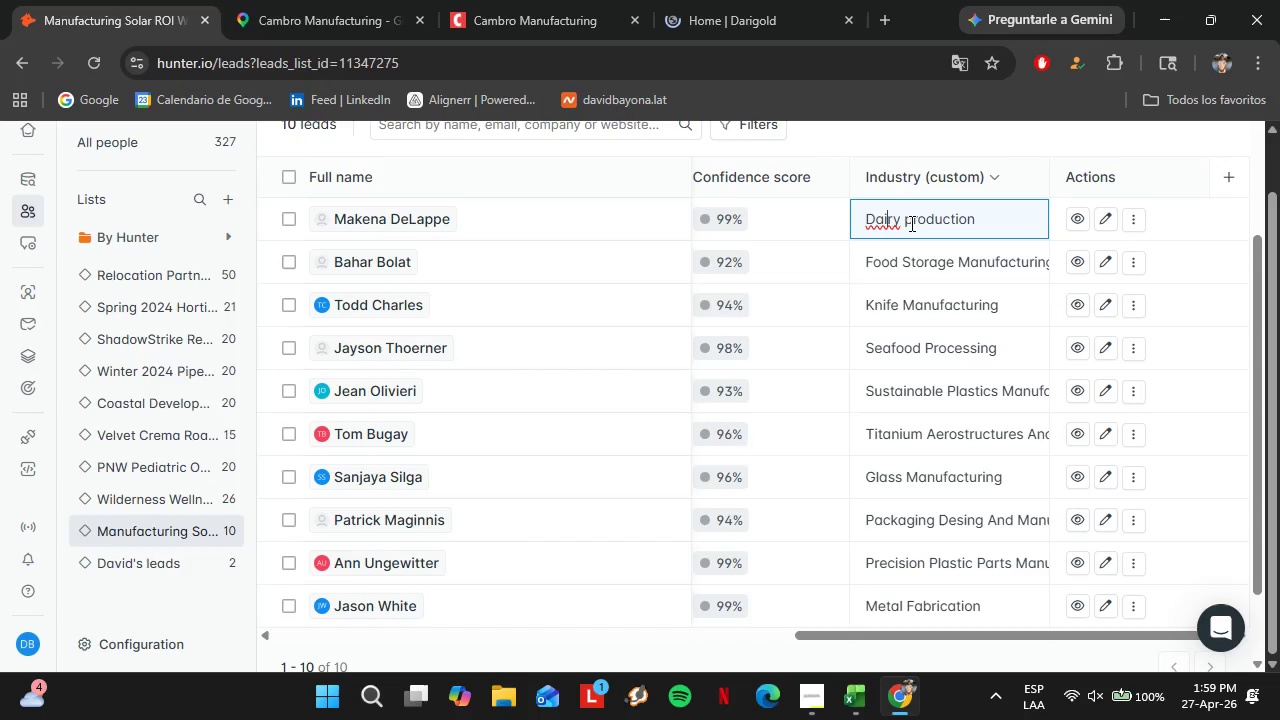 
key(ArrowLeft)
 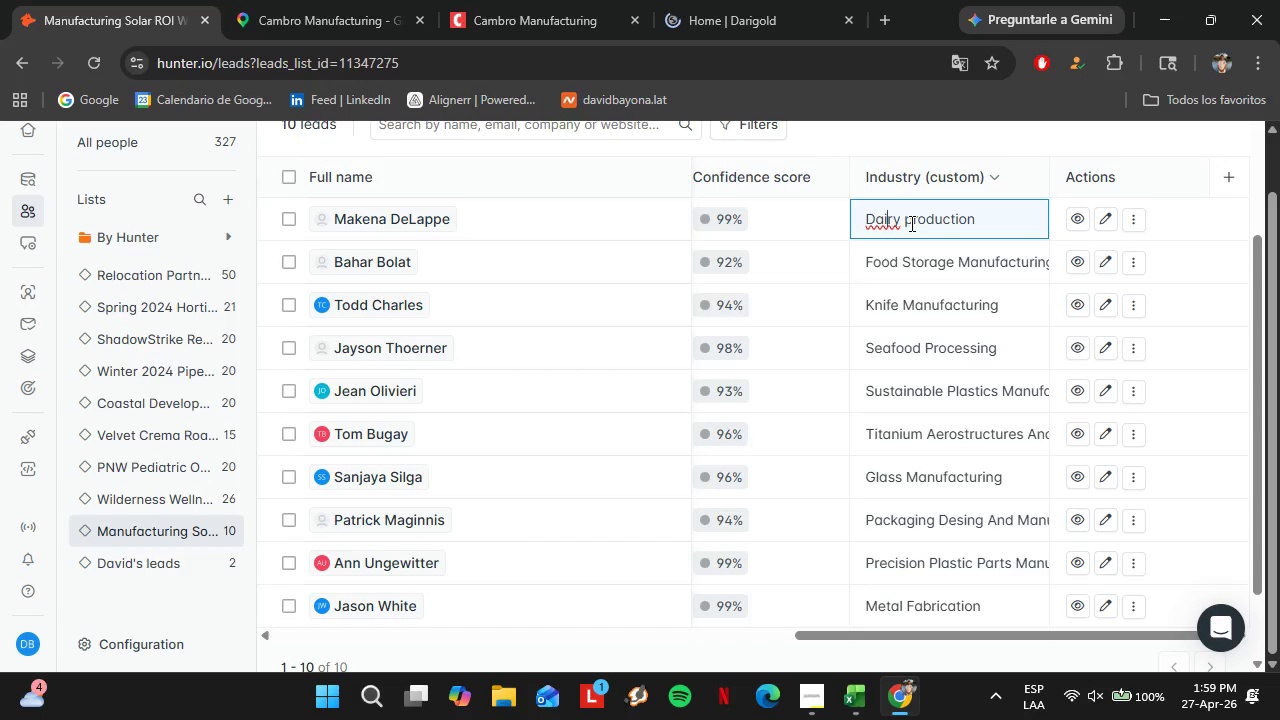 
key(ArrowLeft)
 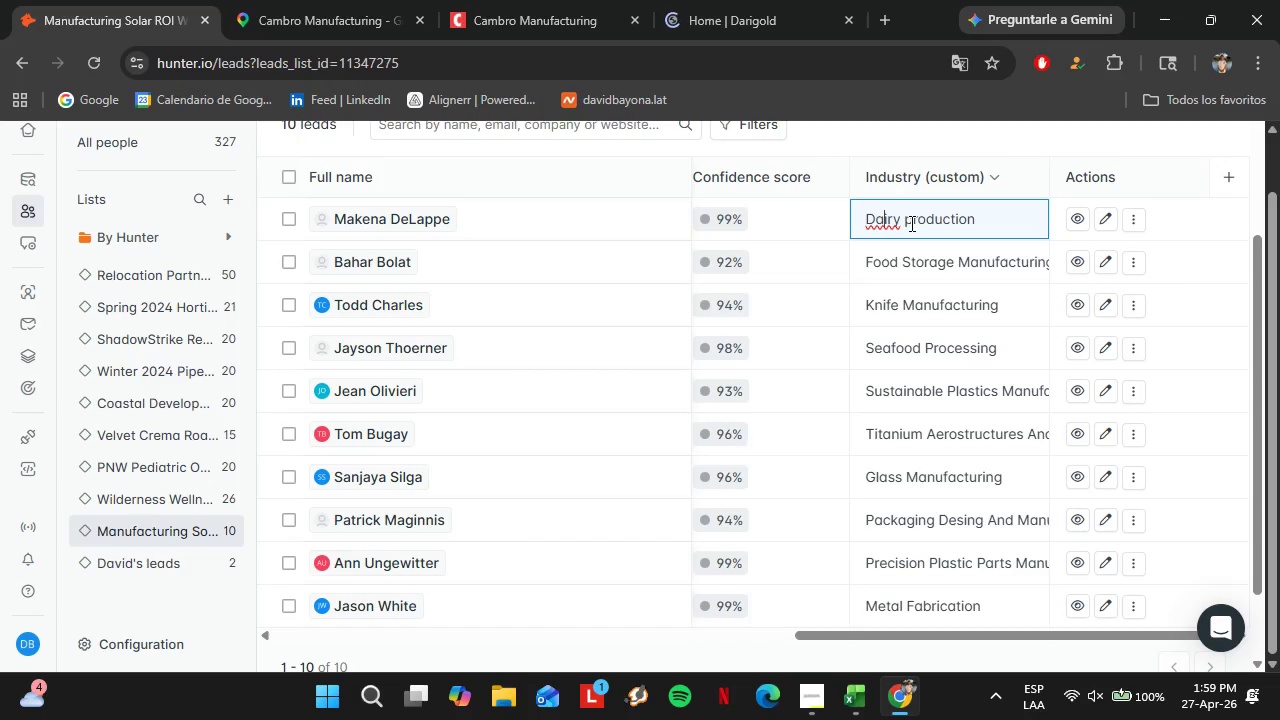 
key(ArrowLeft)
 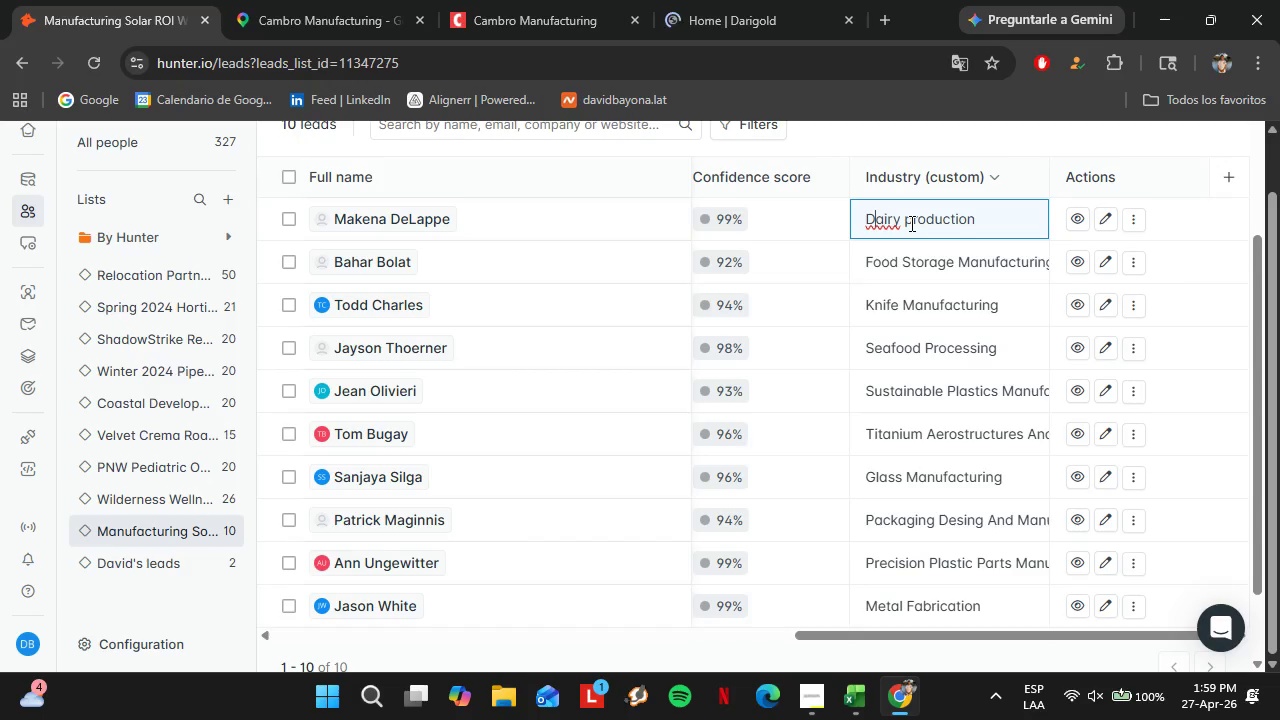 
key(ArrowLeft)
 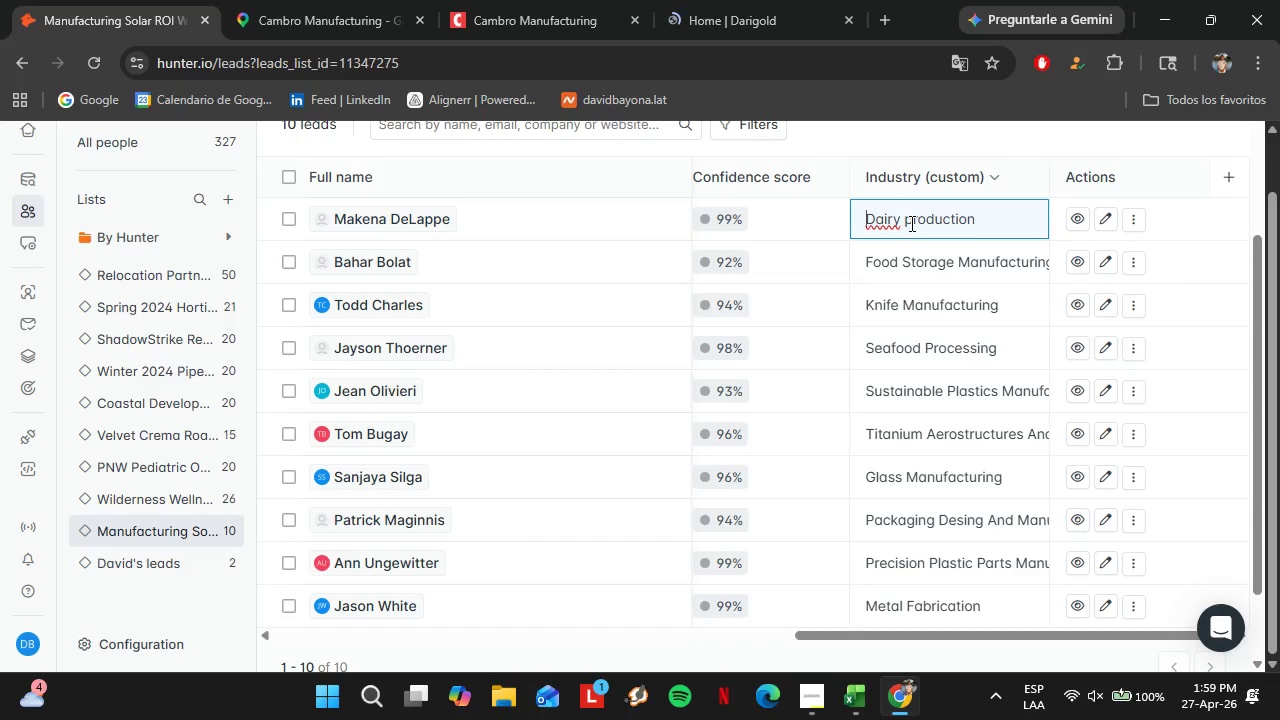 
key(ArrowLeft)
 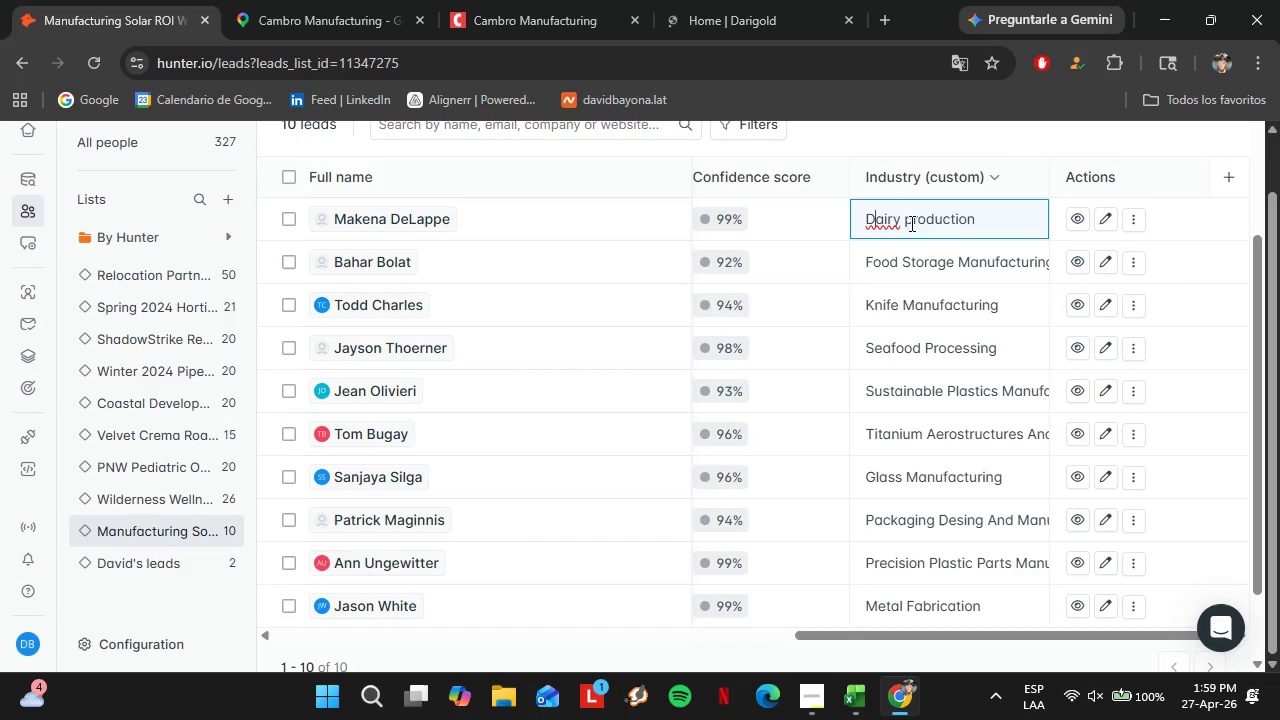 
key(ArrowRight)
 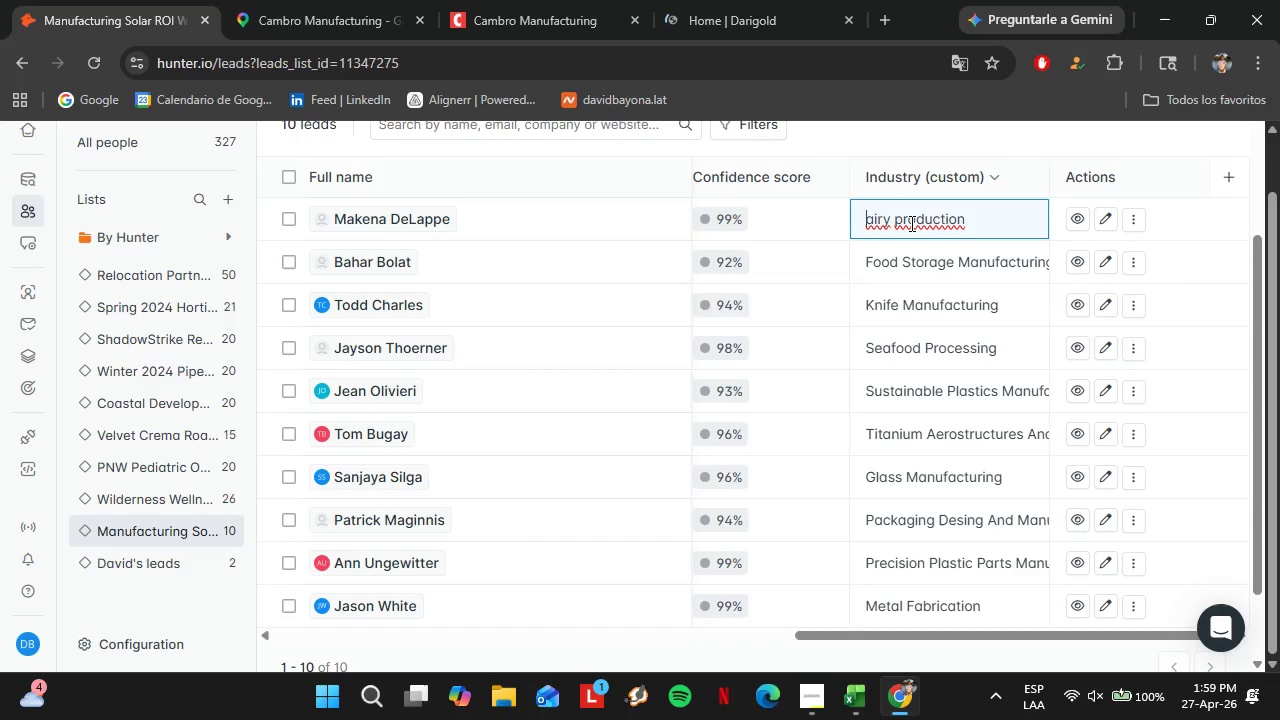 
key(Backspace)
 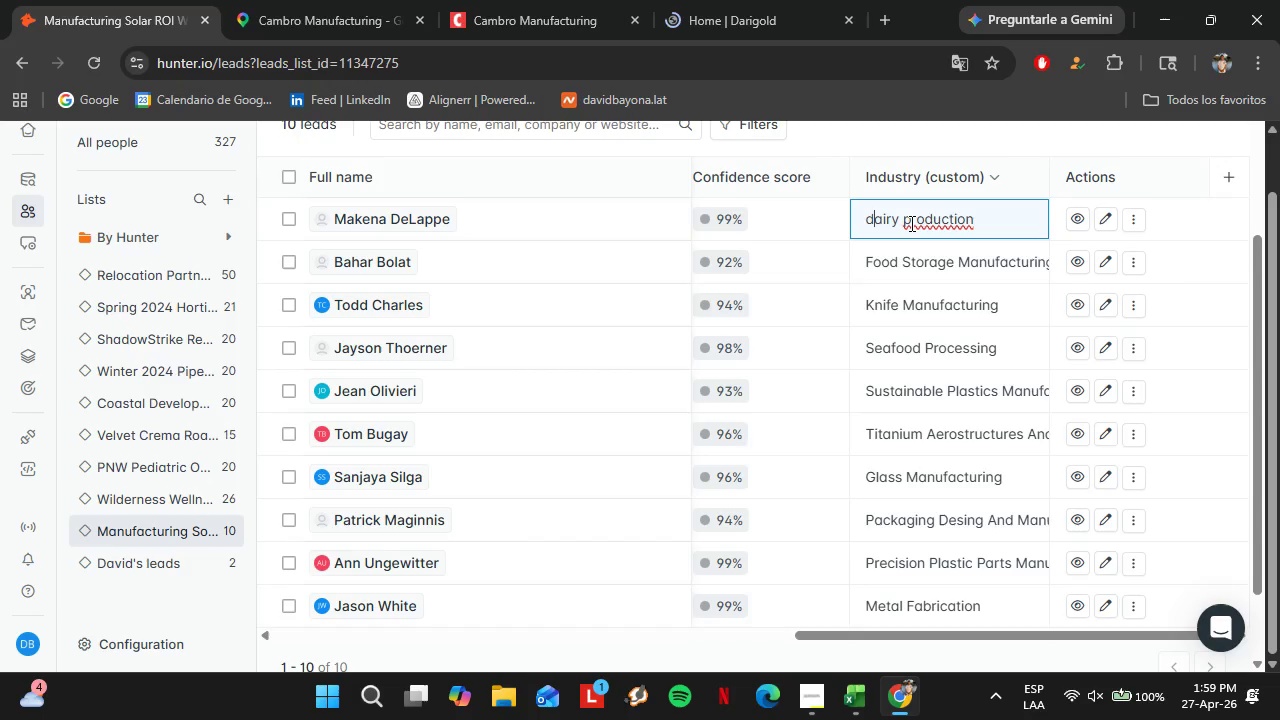 
key(D)
 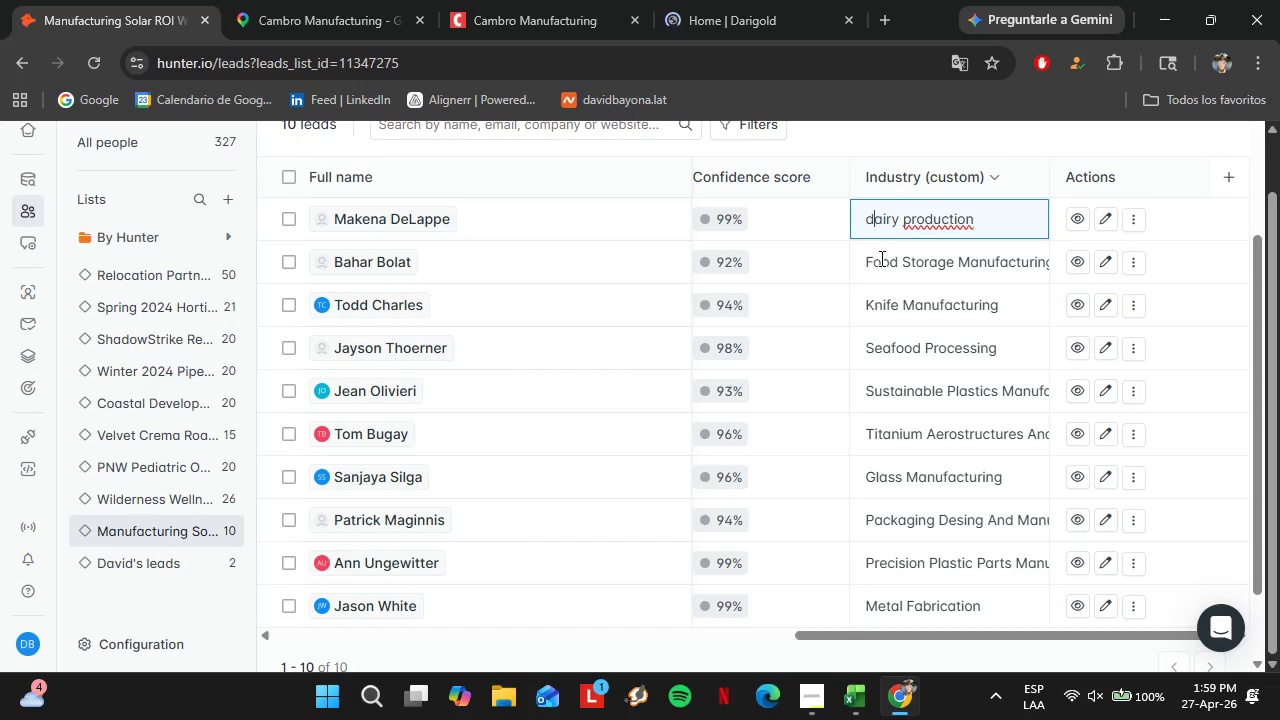 
double_click([876, 256])
 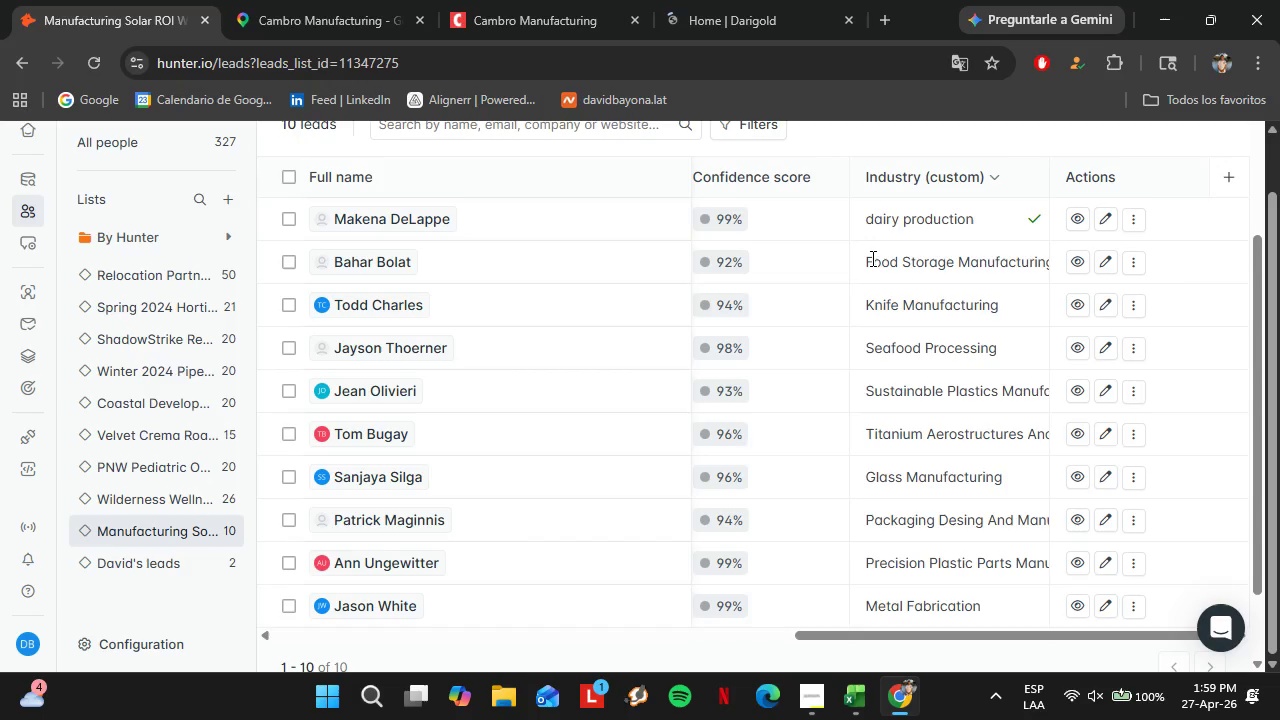 
triple_click([871, 258])
 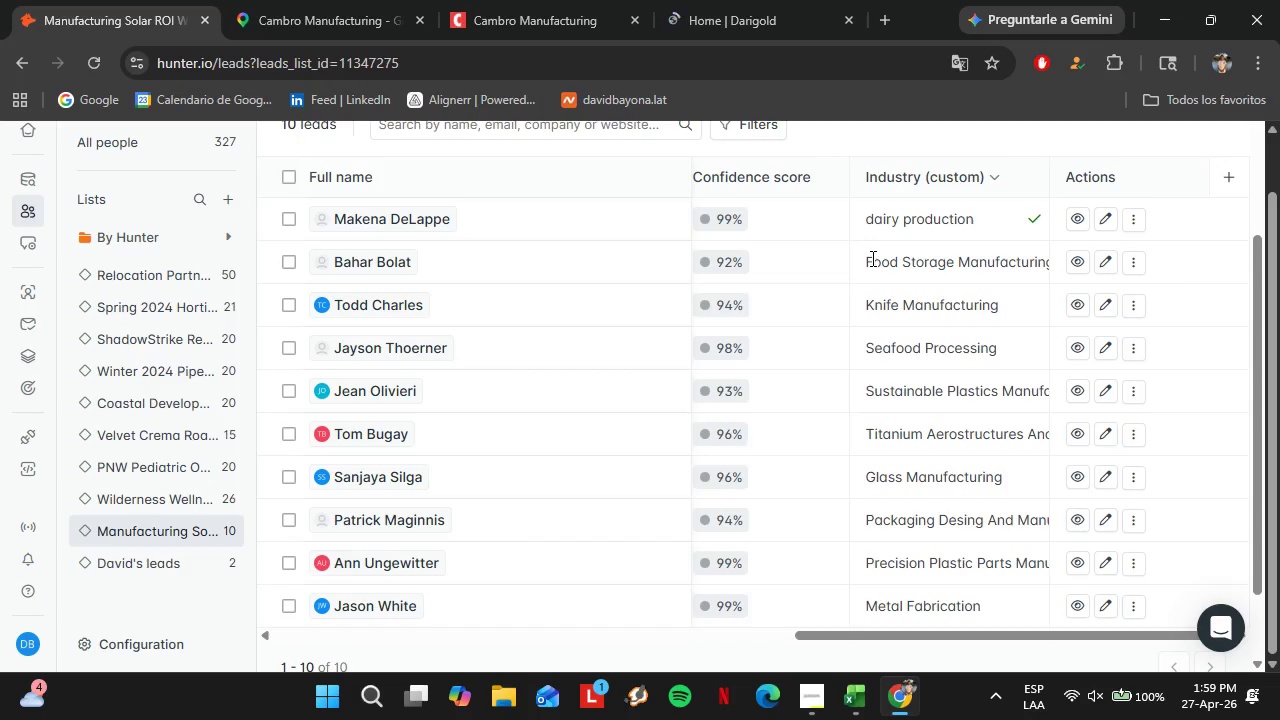 
double_click([871, 258])
 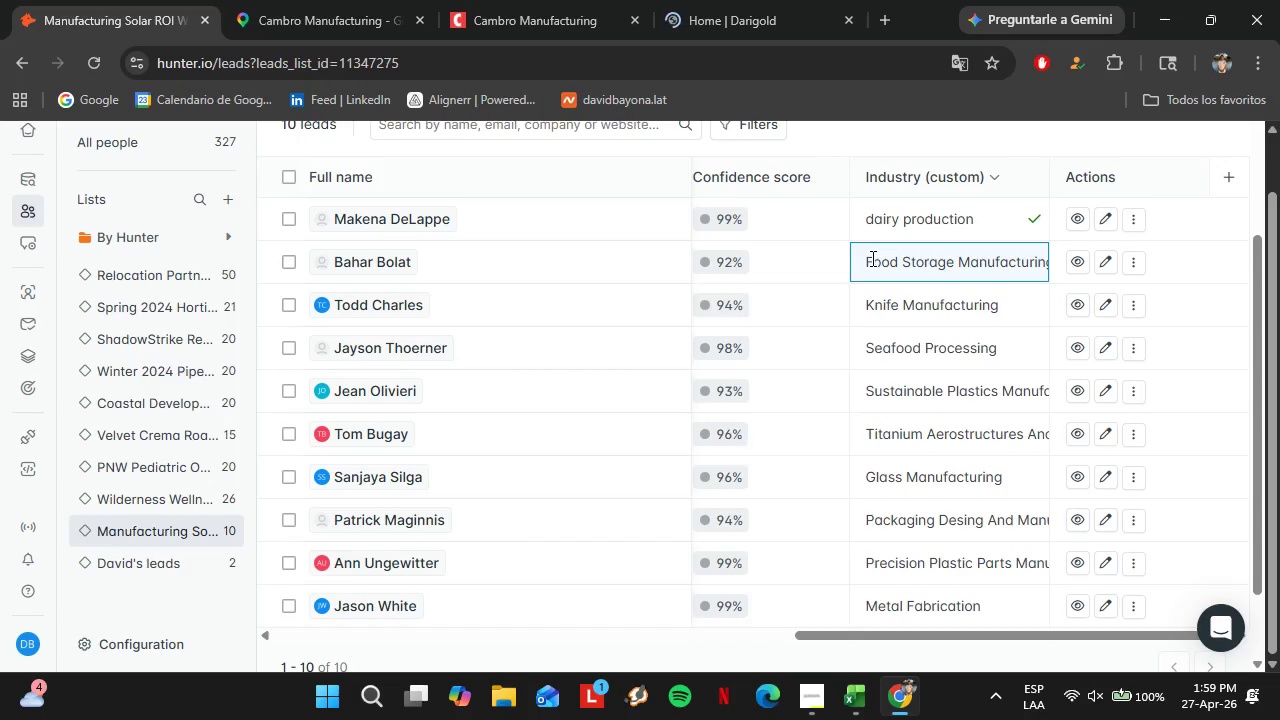 
key(ArrowRight)
 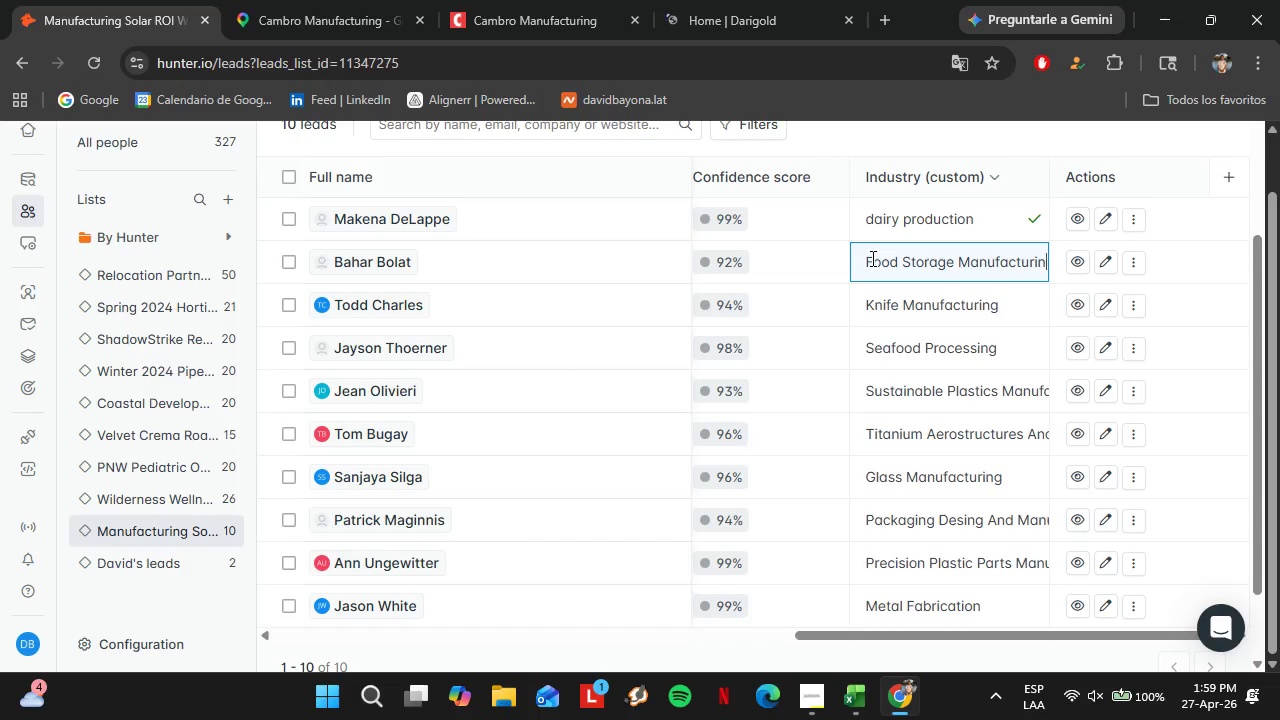 
key(Backspace)
 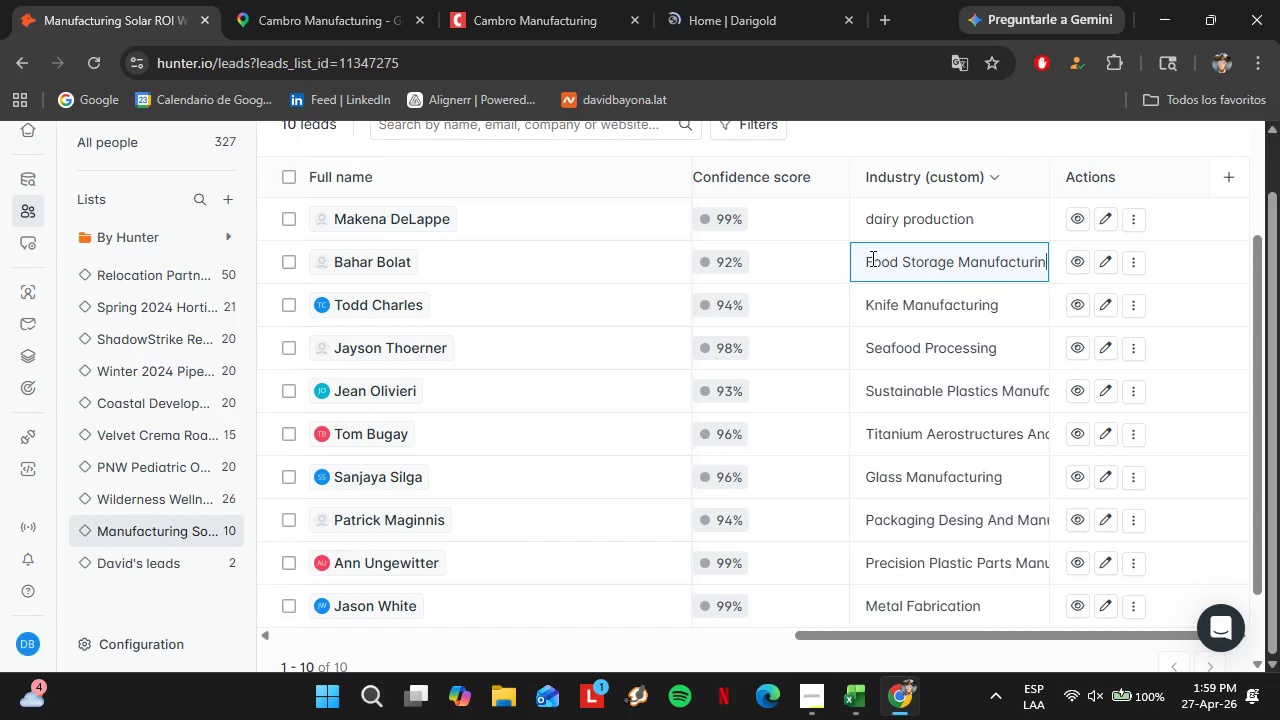 
key(G)
 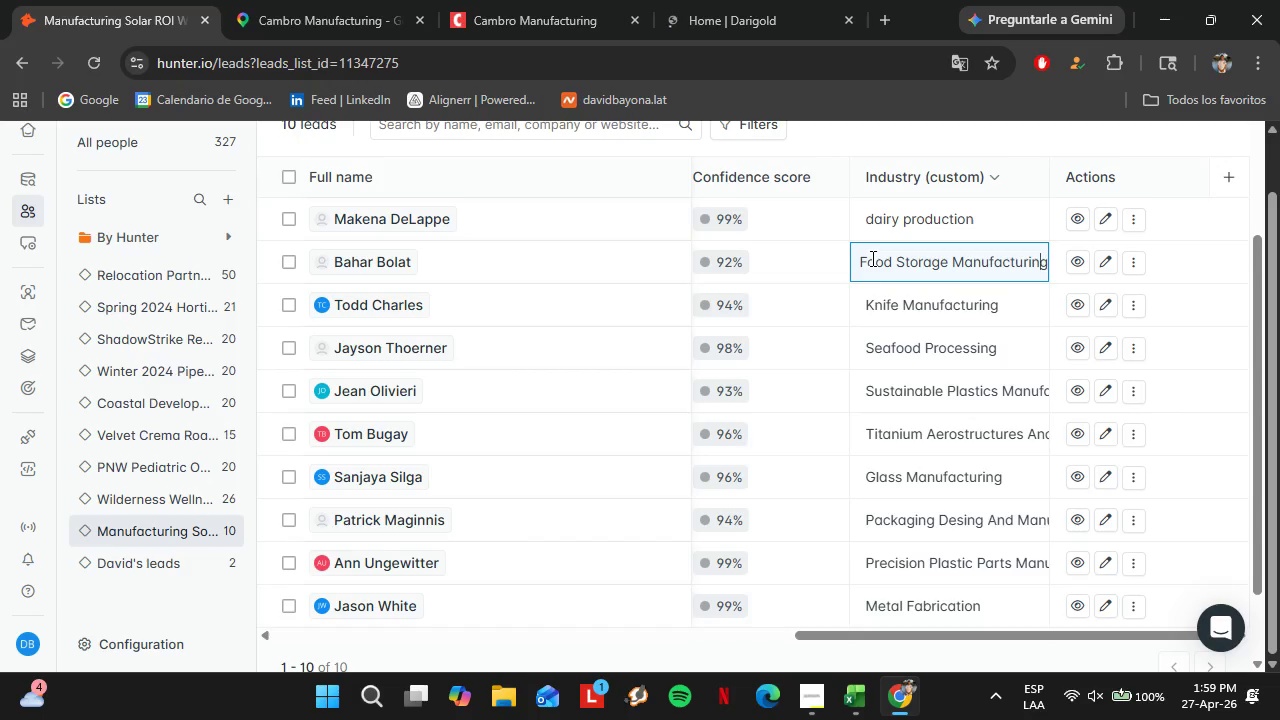 
hold_key(key=ArrowLeft, duration=0.77)
 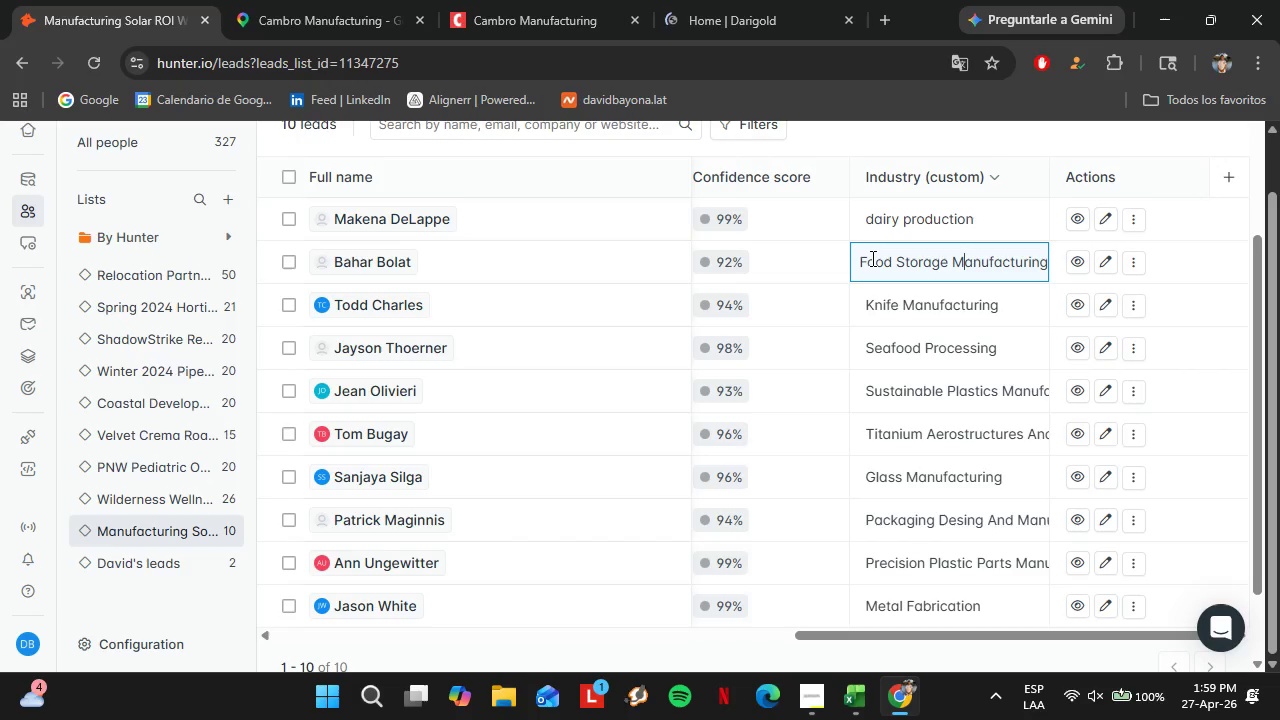 
key(ArrowLeft)
 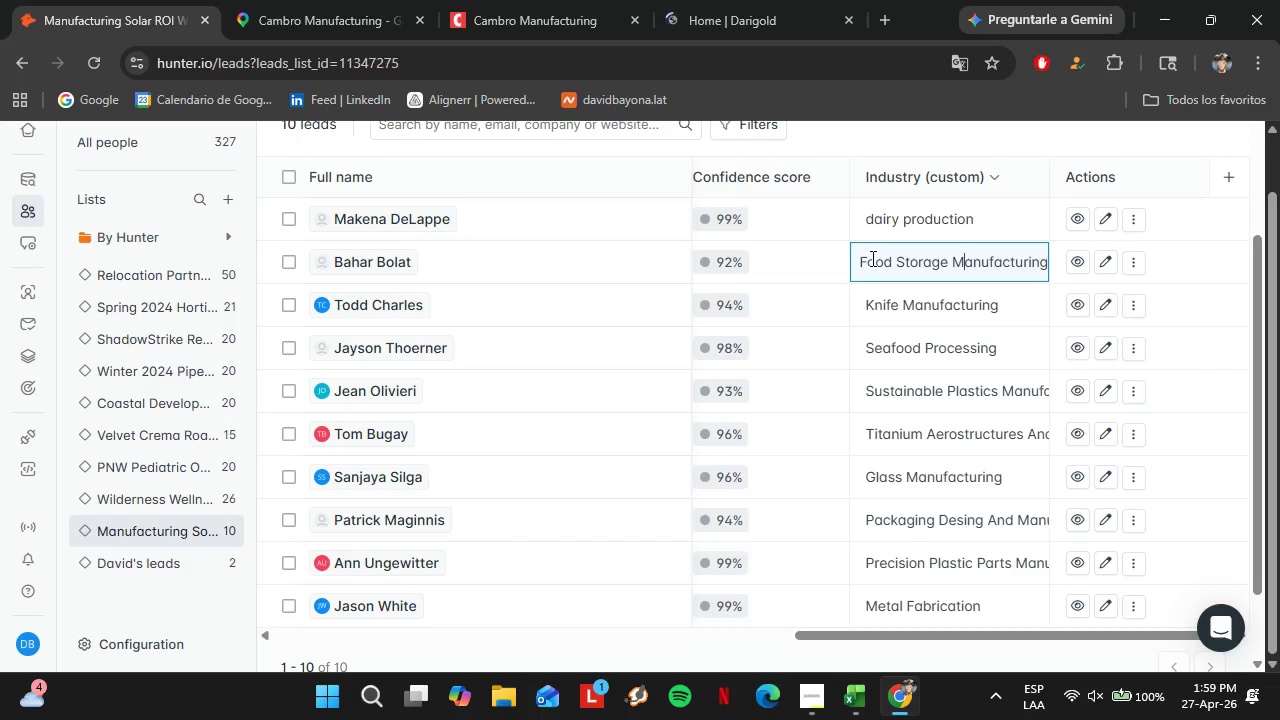 
key(ArrowLeft)
 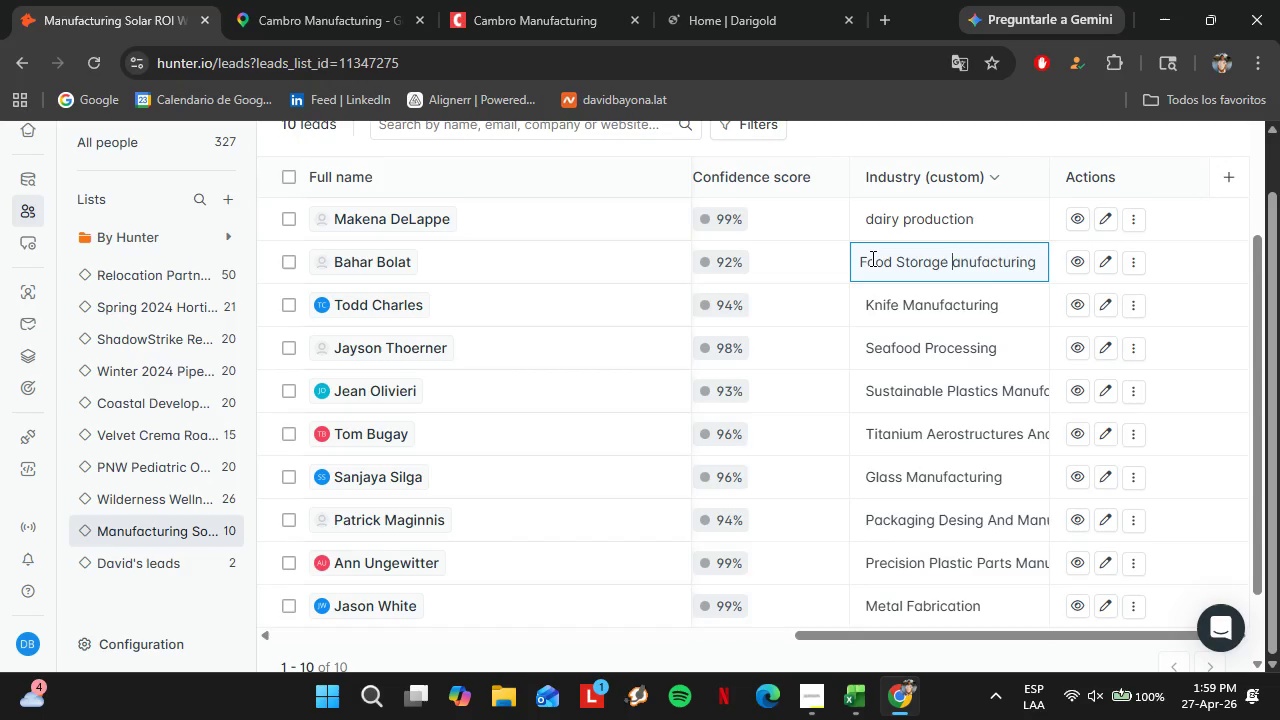 
key(Backspace)
 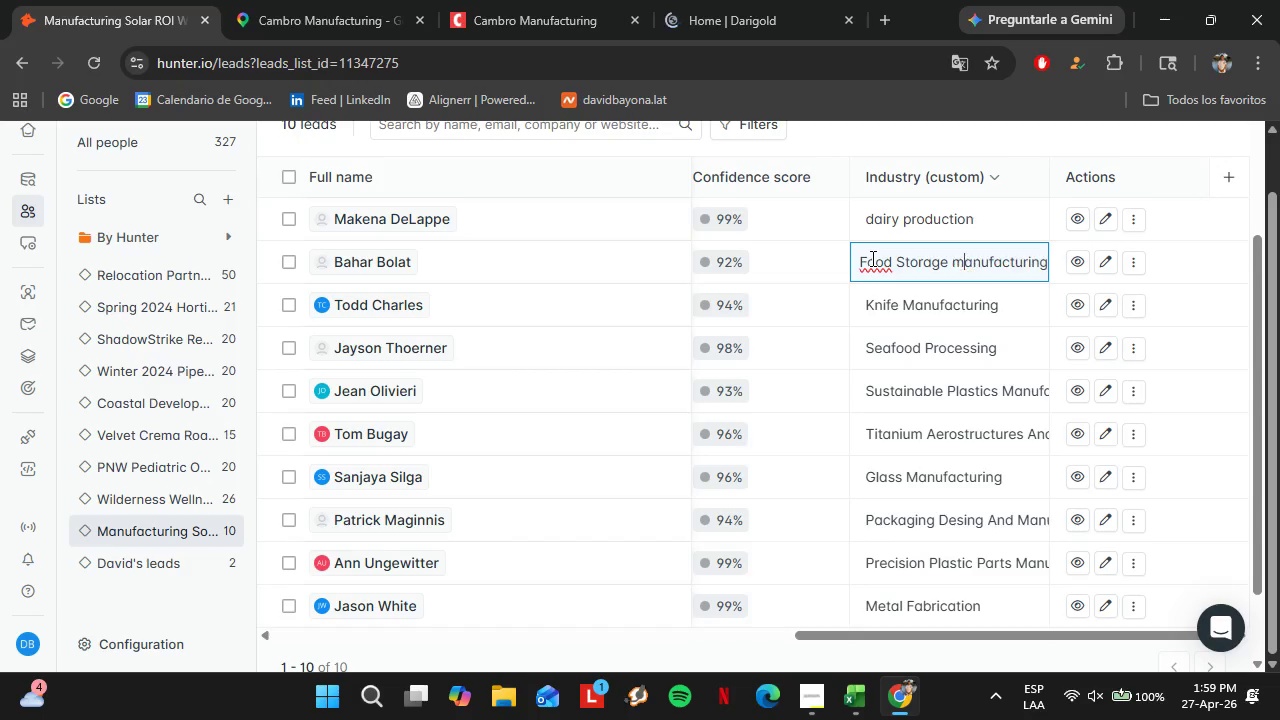 
key(M)
 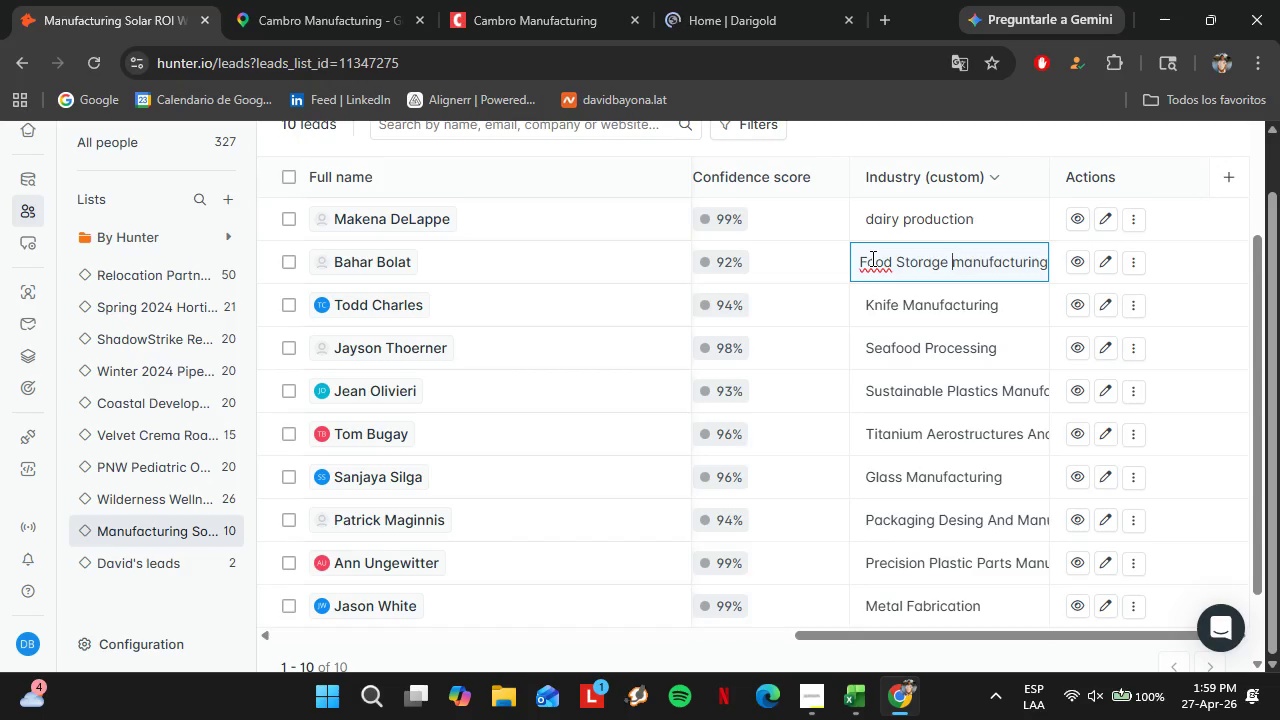 
key(ArrowLeft)
 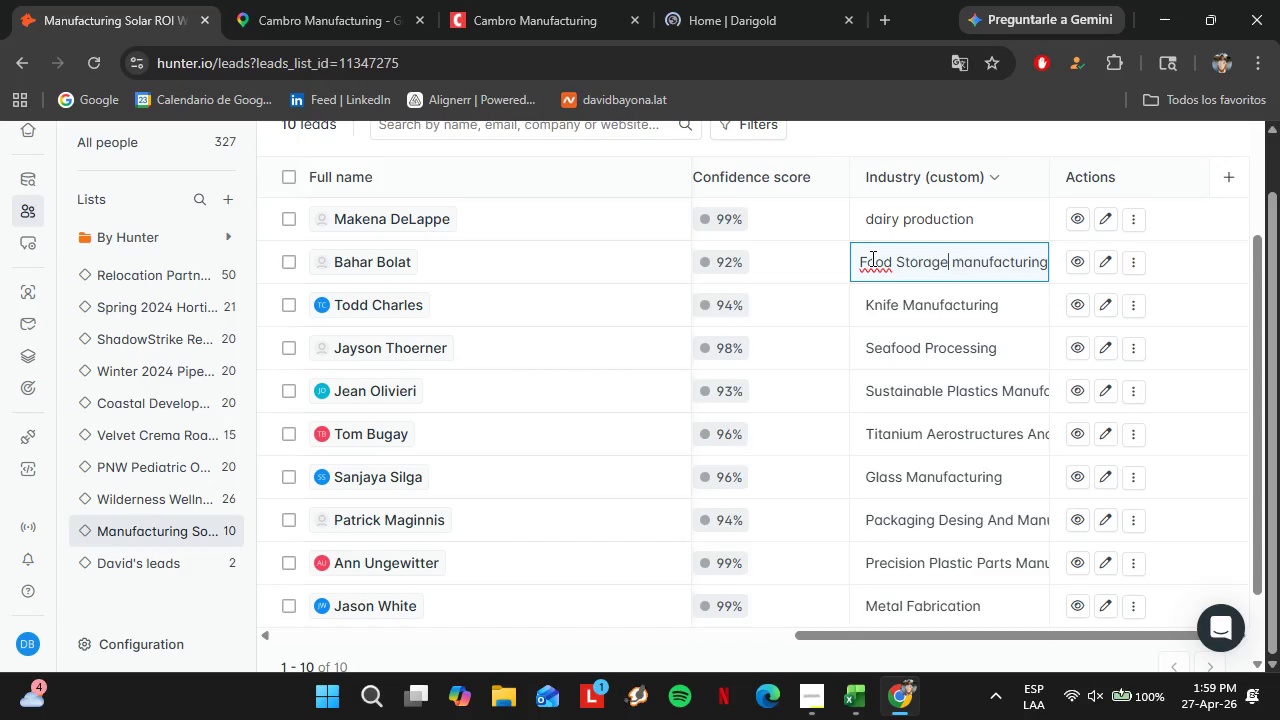 
key(ArrowLeft)
 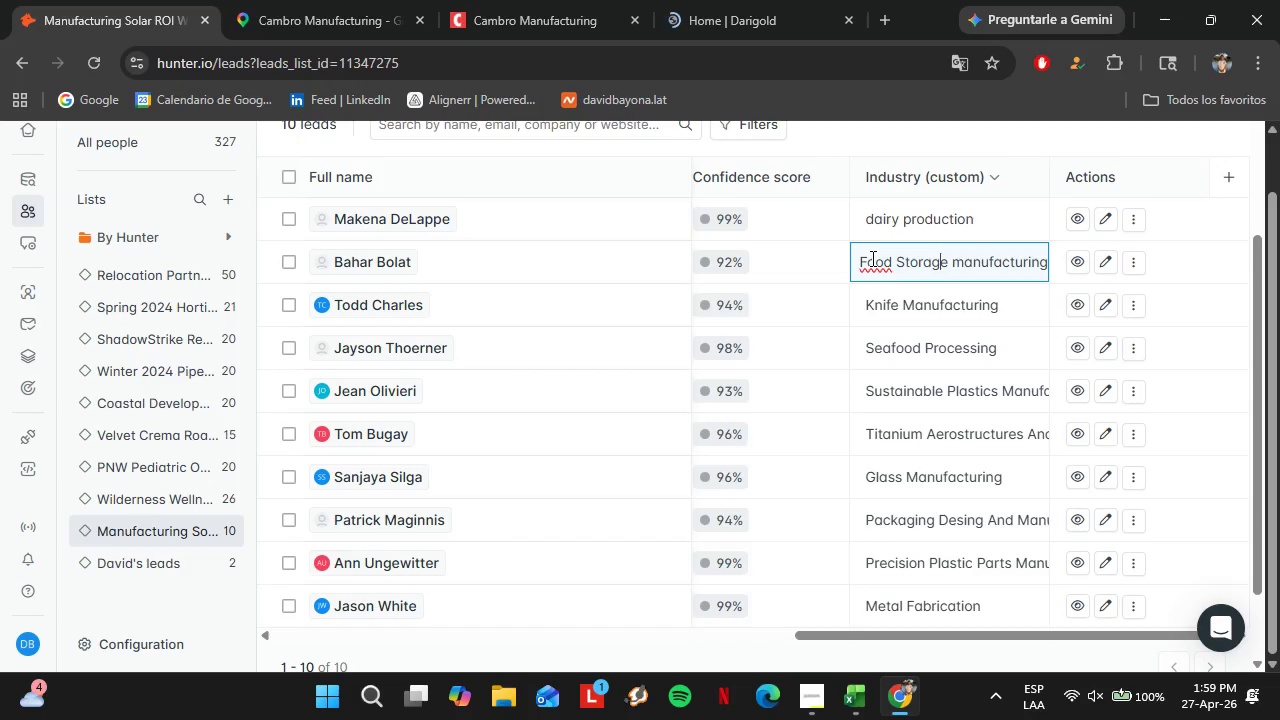 
key(ArrowLeft)
 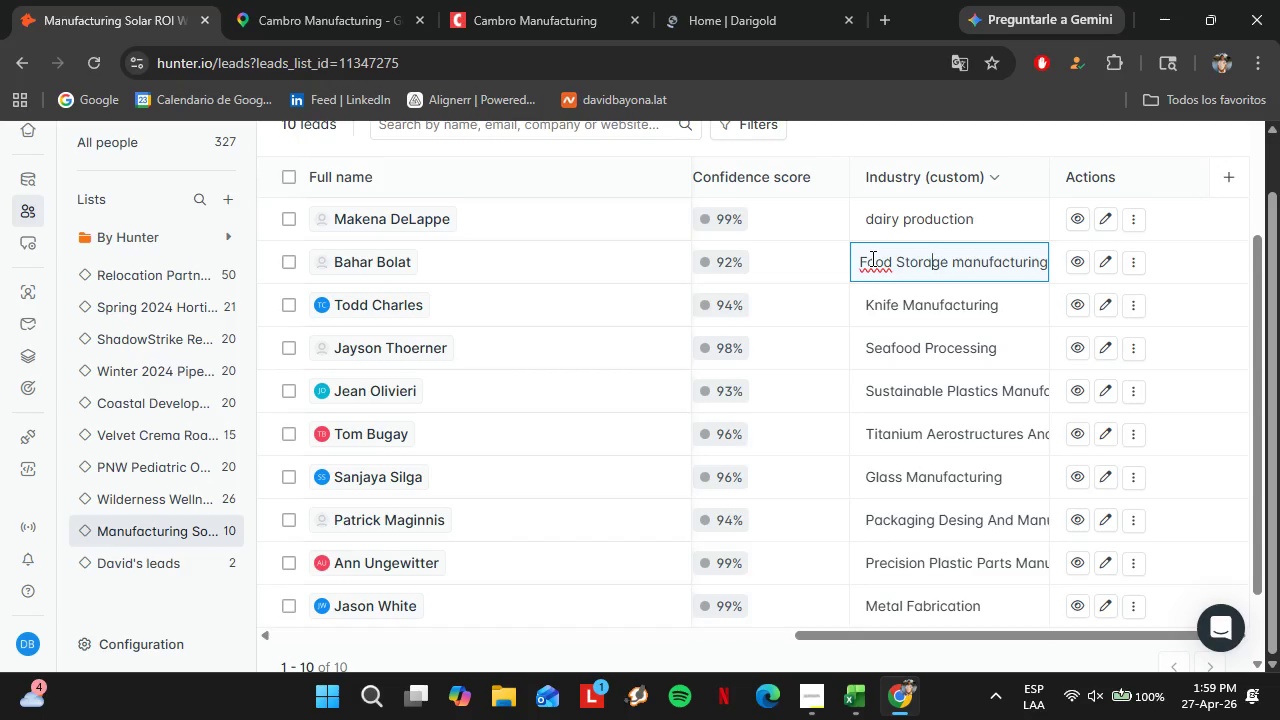 
key(ArrowLeft)
 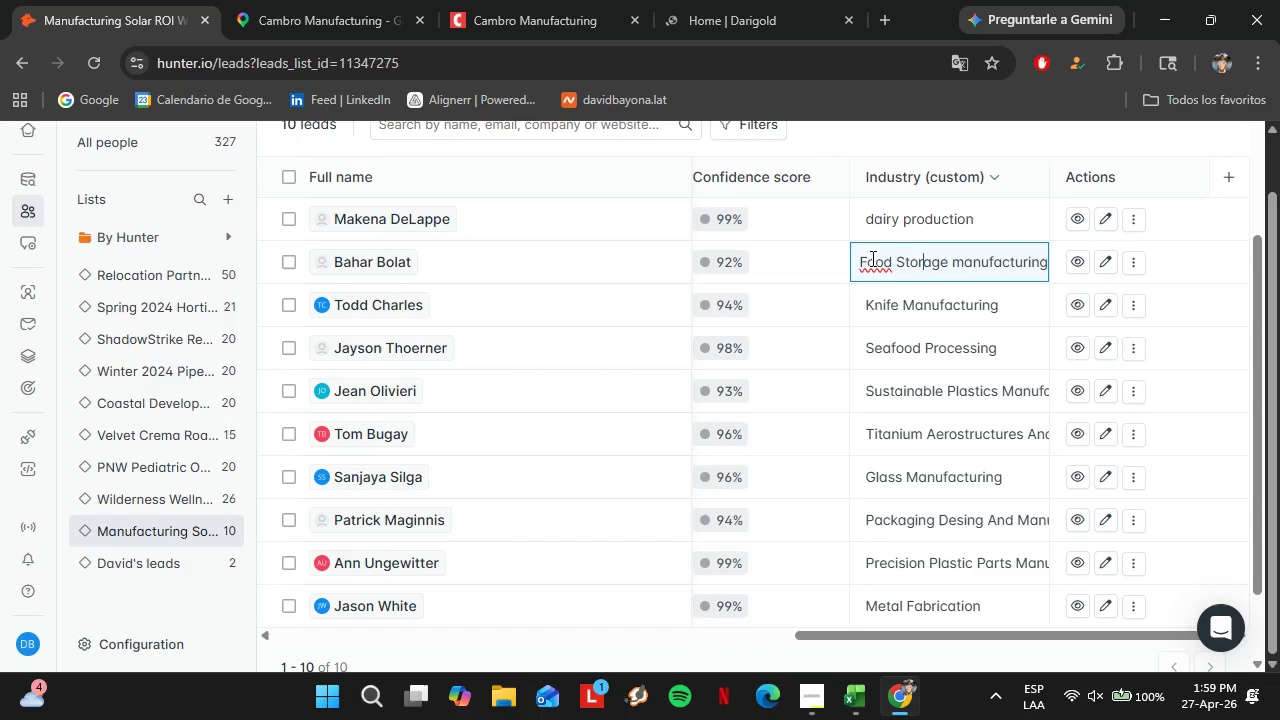 
key(ArrowLeft)
 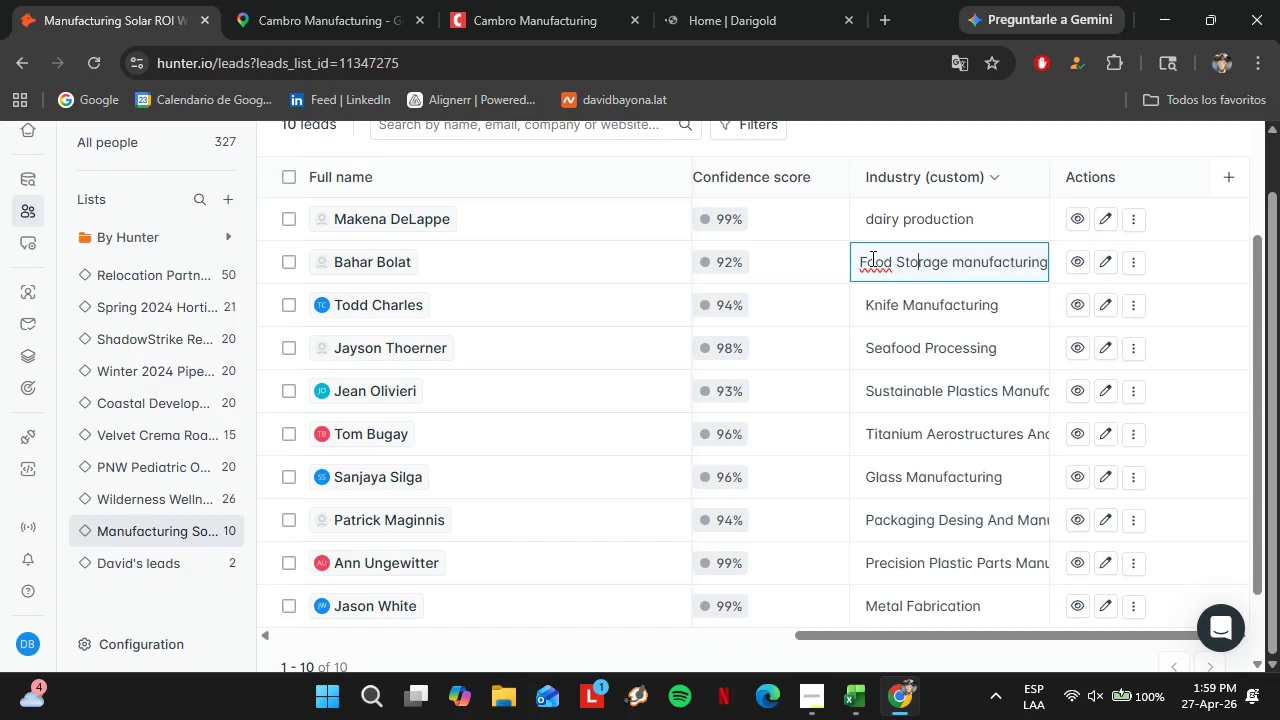 
key(ArrowLeft)
 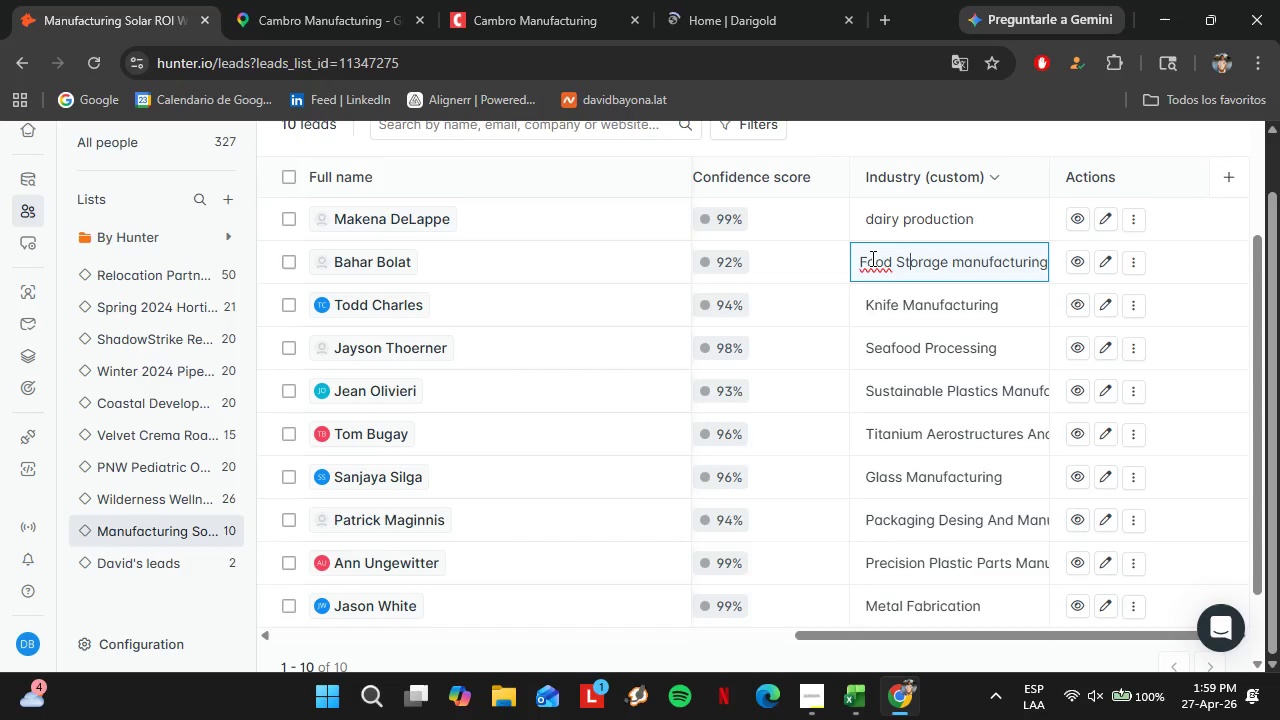 
key(ArrowLeft)
 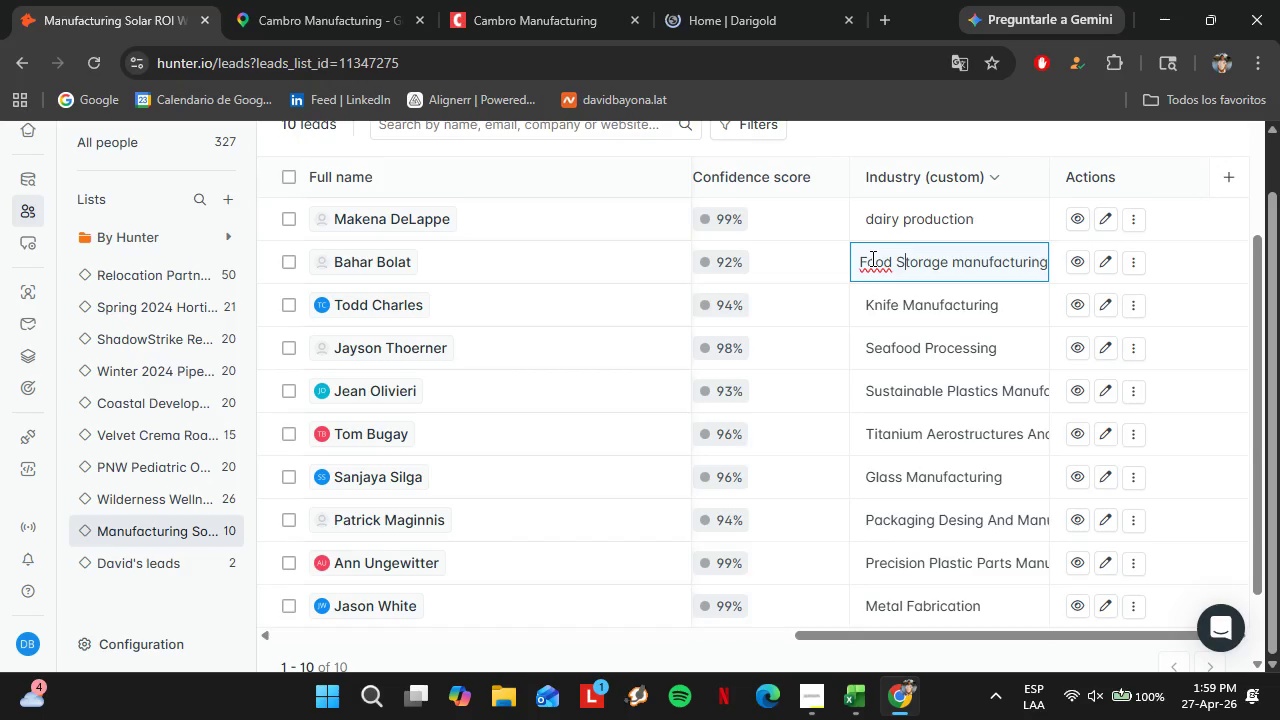 
key(ArrowLeft)
 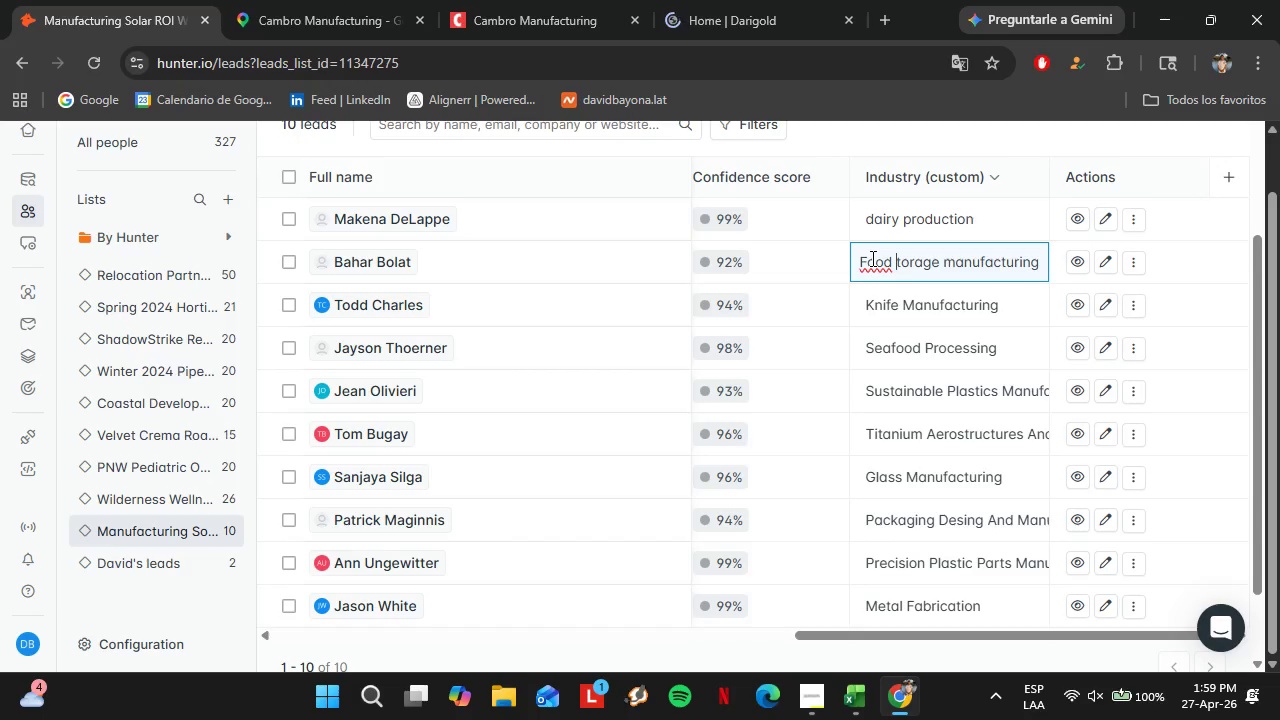 
key(Backspace)
 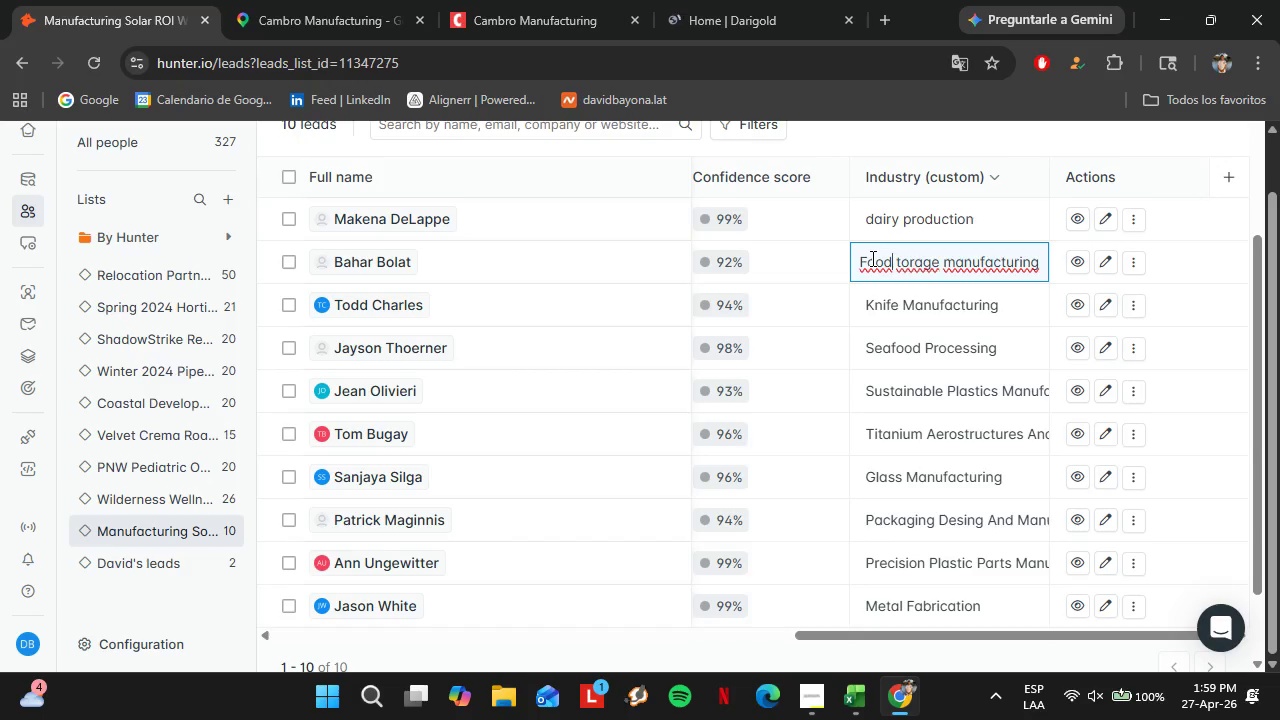 
key(ArrowLeft)
 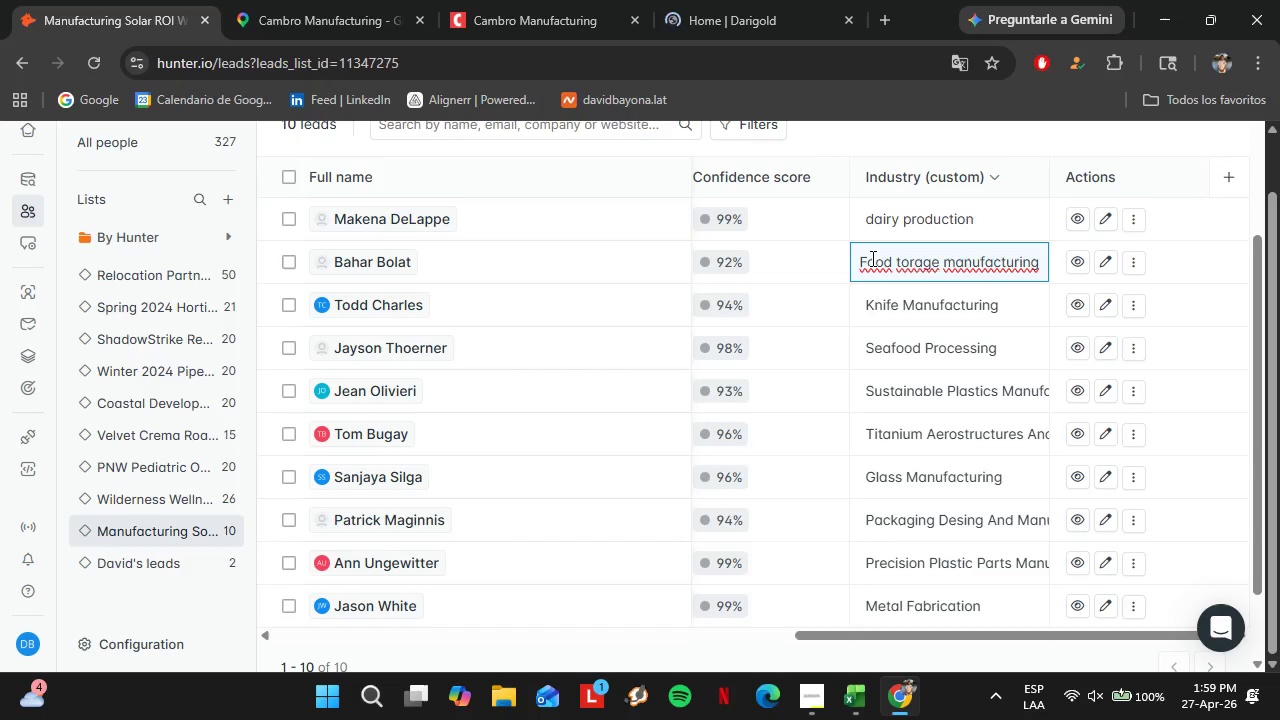 
key(ArrowRight)
 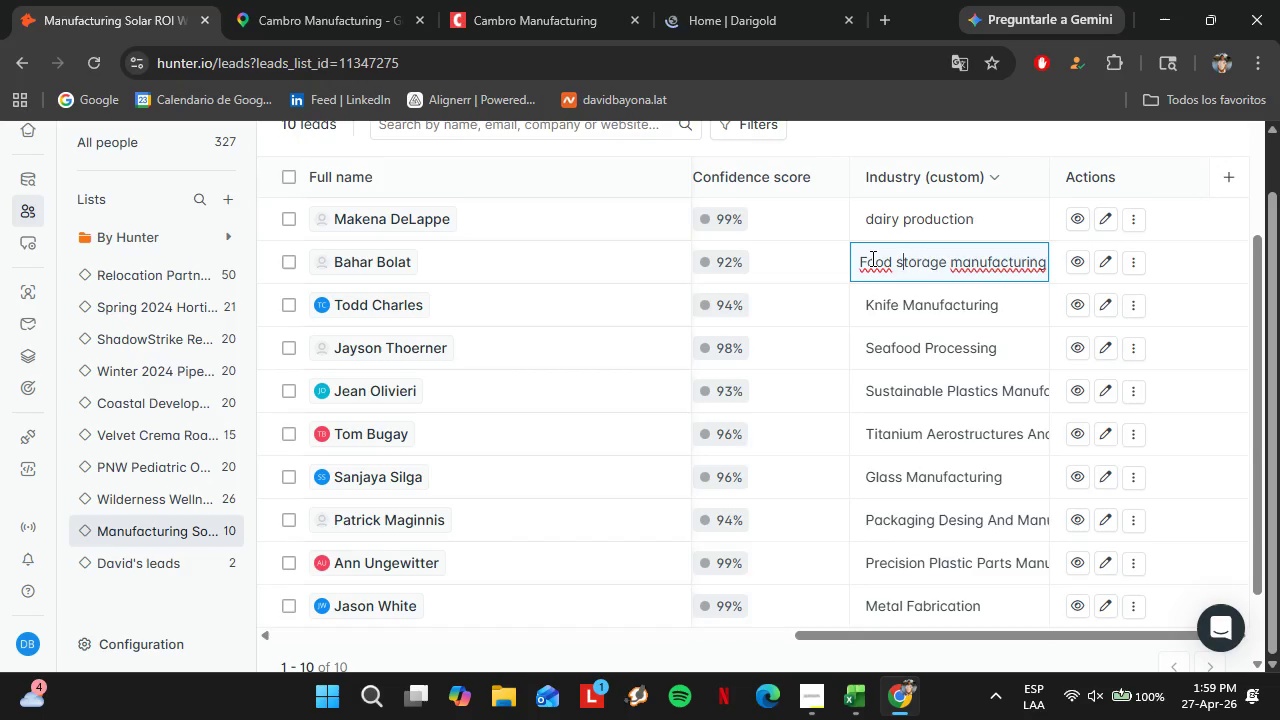 
key(S)
 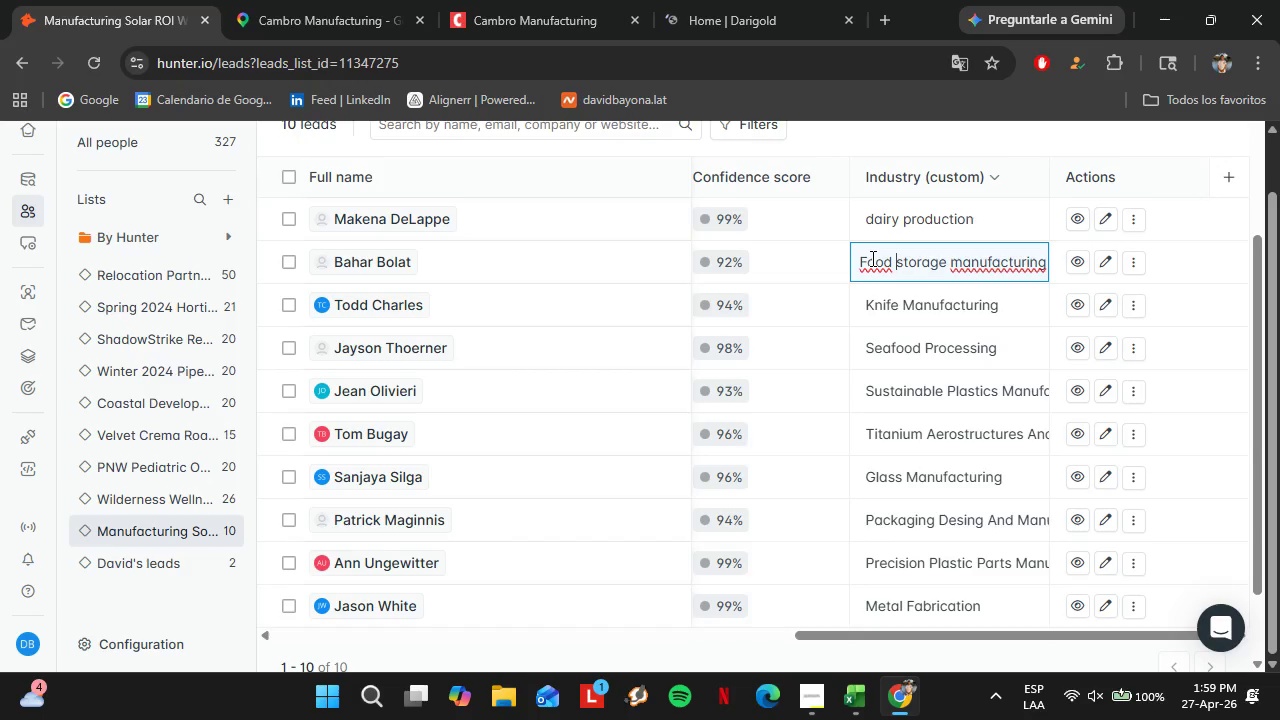 
hold_key(key=ArrowLeft, duration=0.61)
 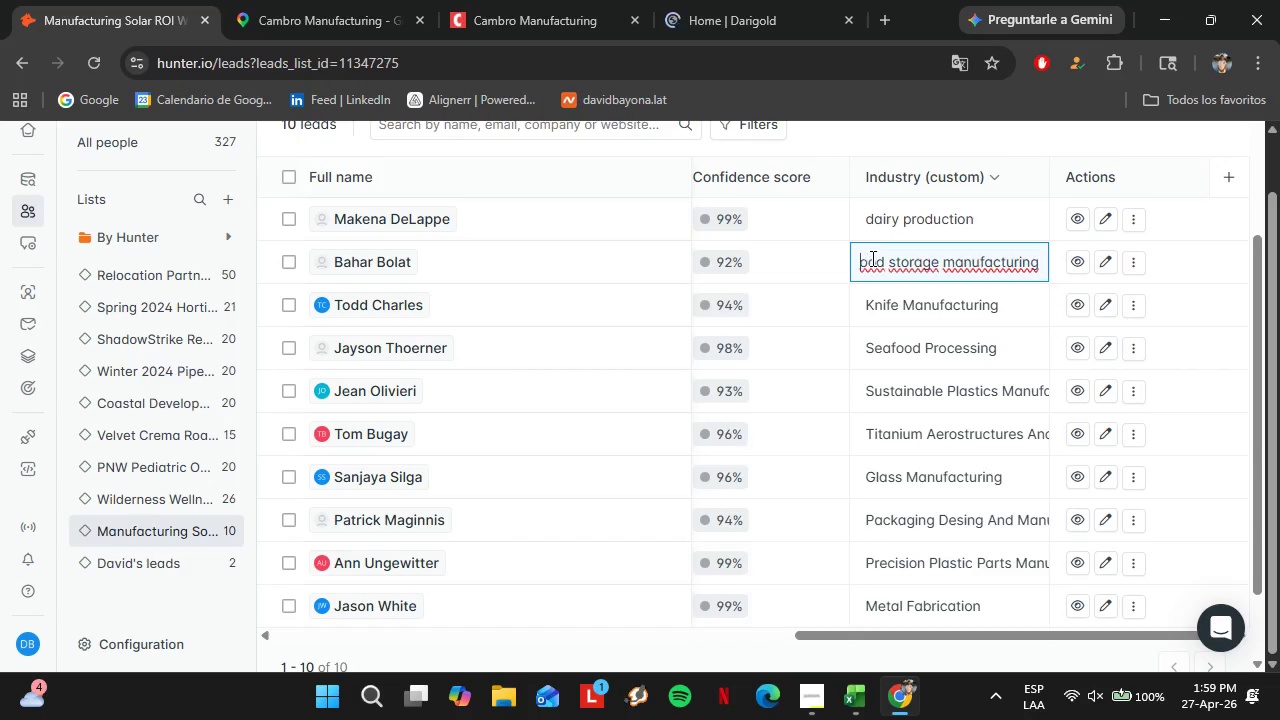 
key(Backspace)
 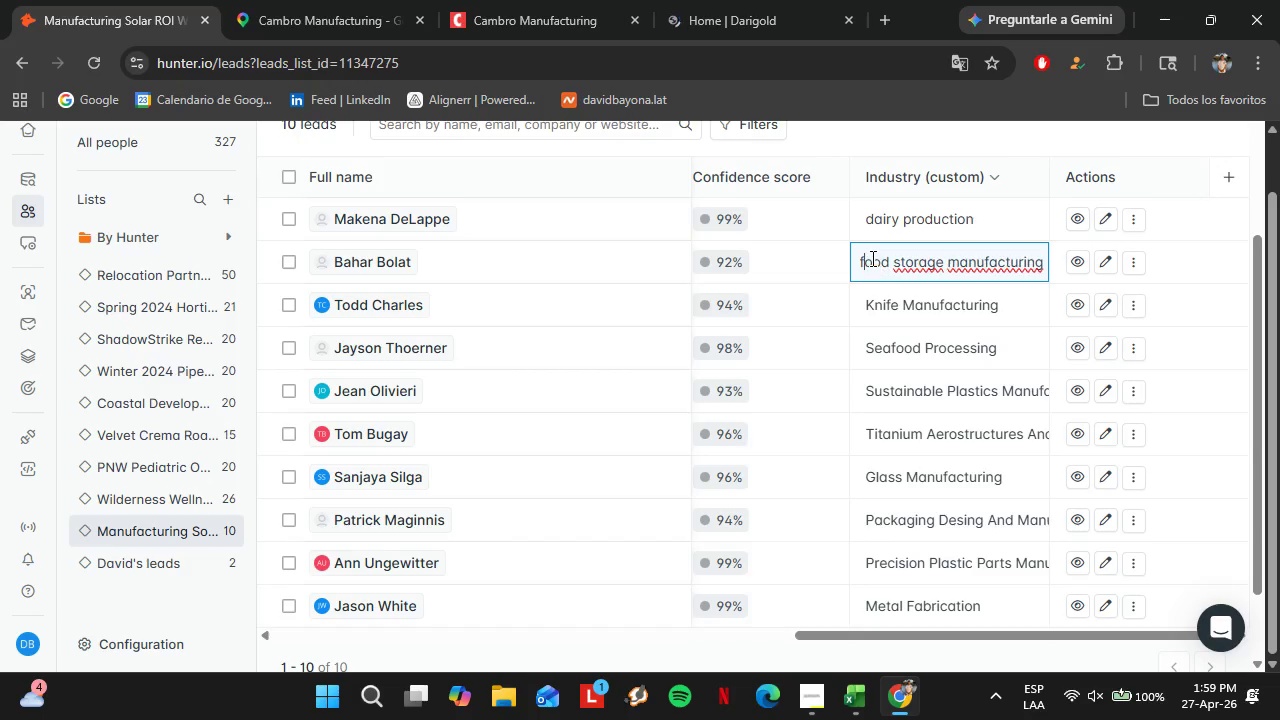 
key(F)
 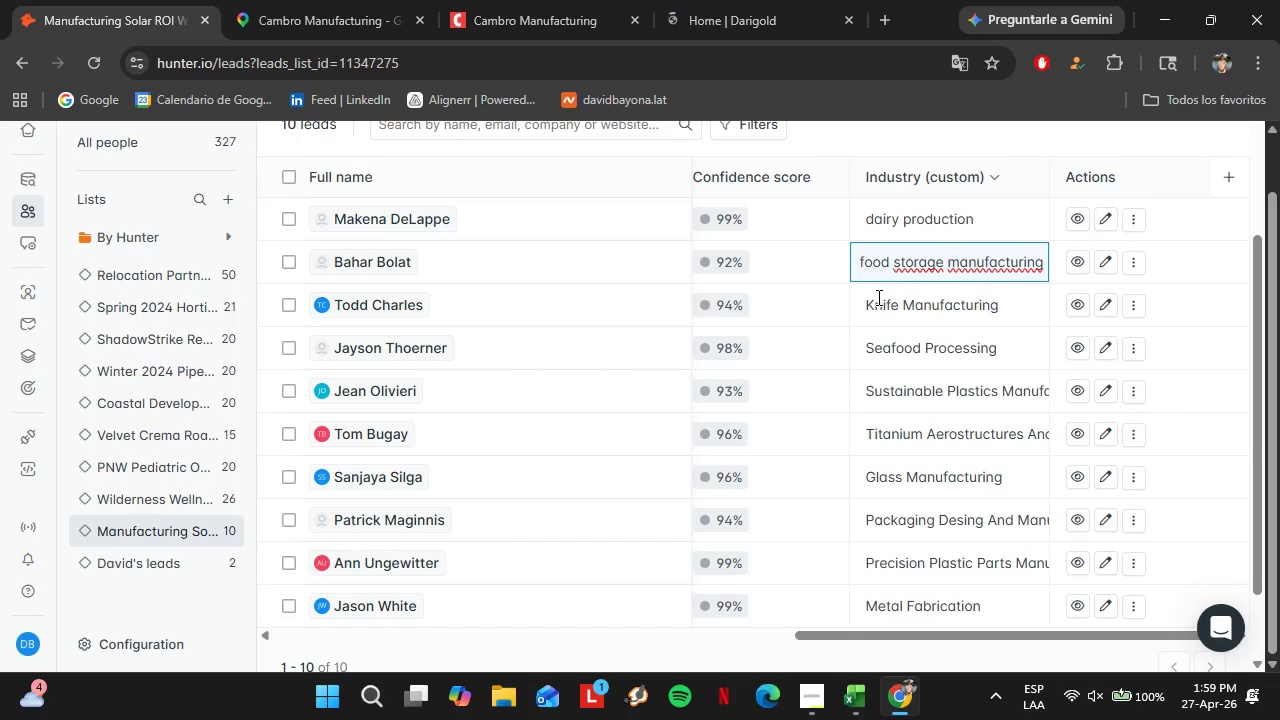 
double_click([875, 299])
 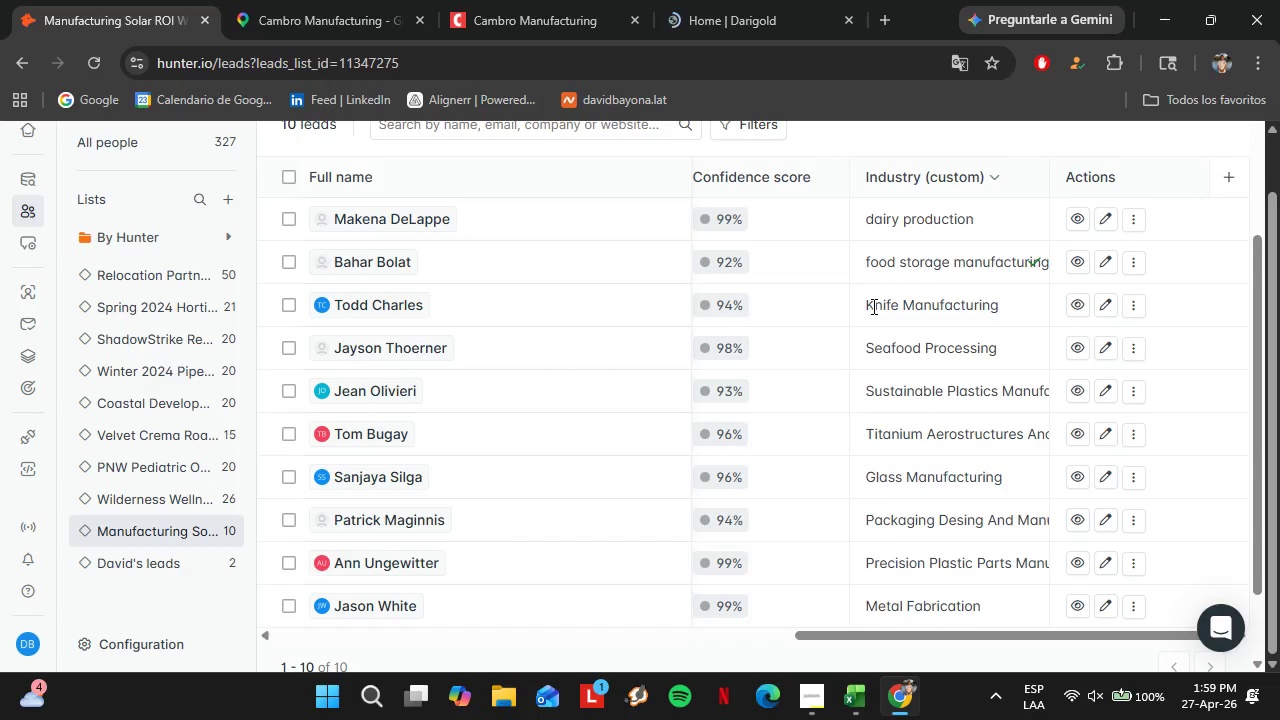 
double_click([872, 306])
 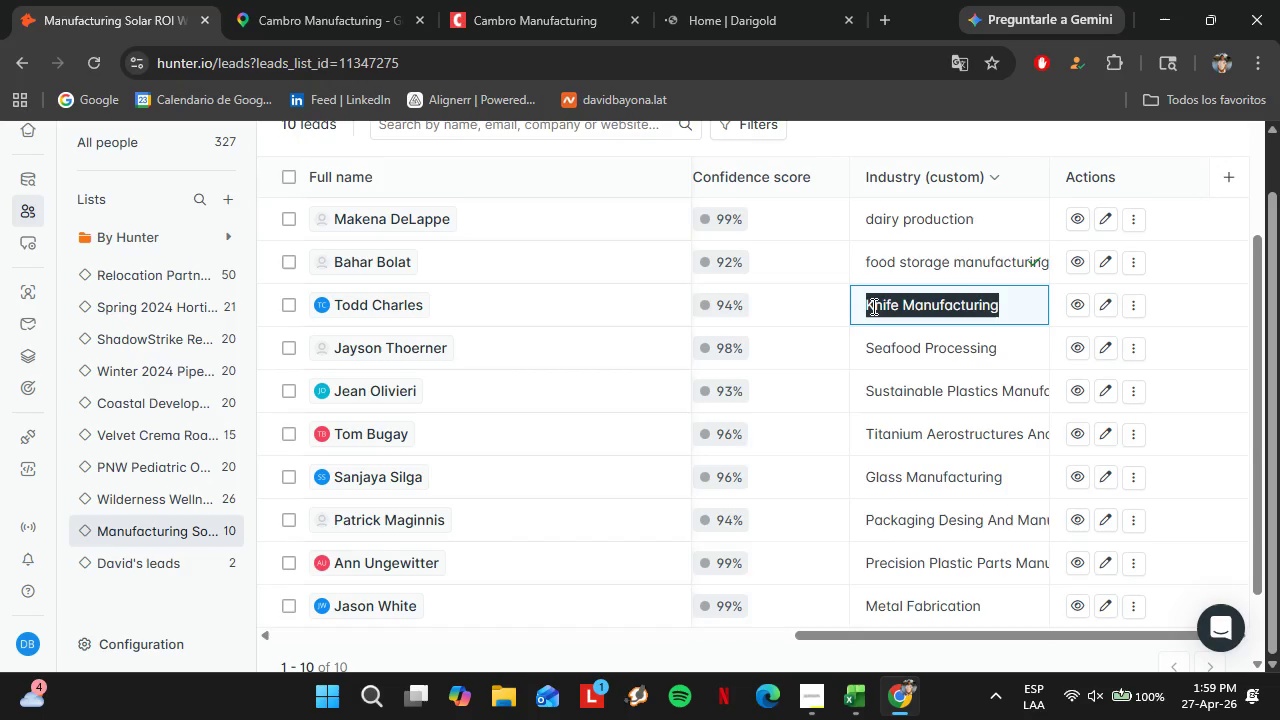 
triple_click([872, 306])
 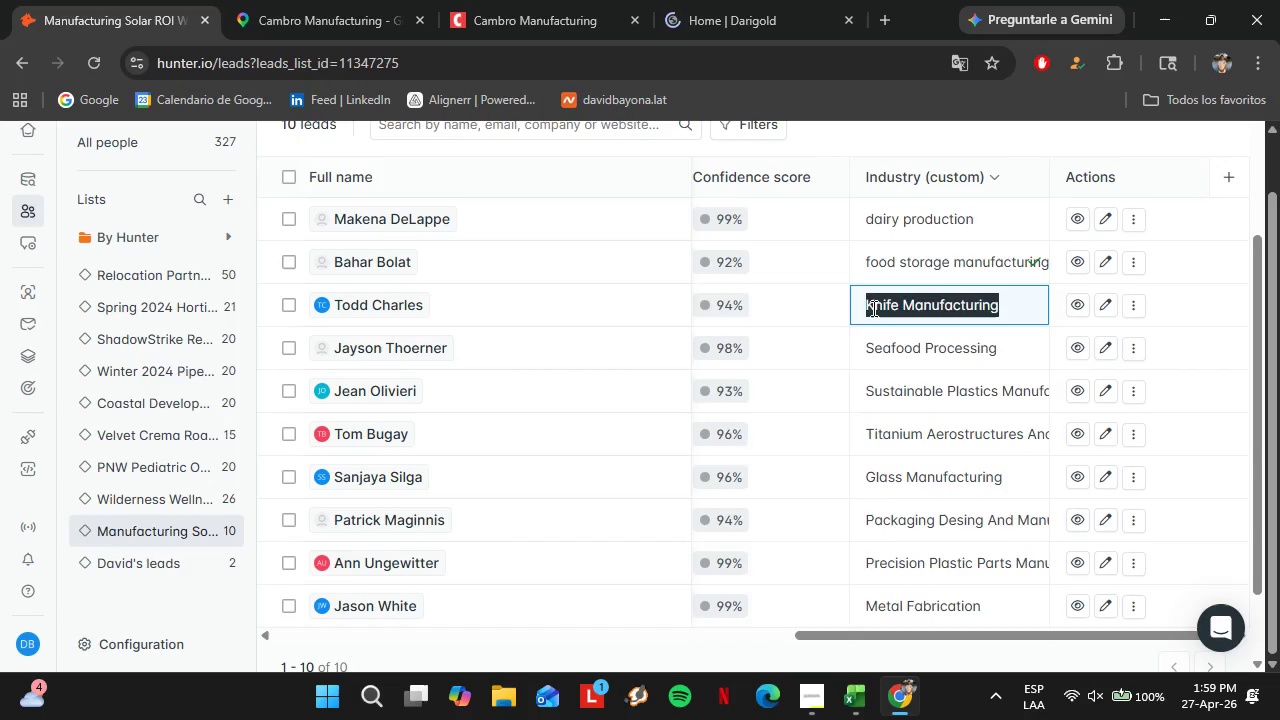 
left_click([872, 307])
 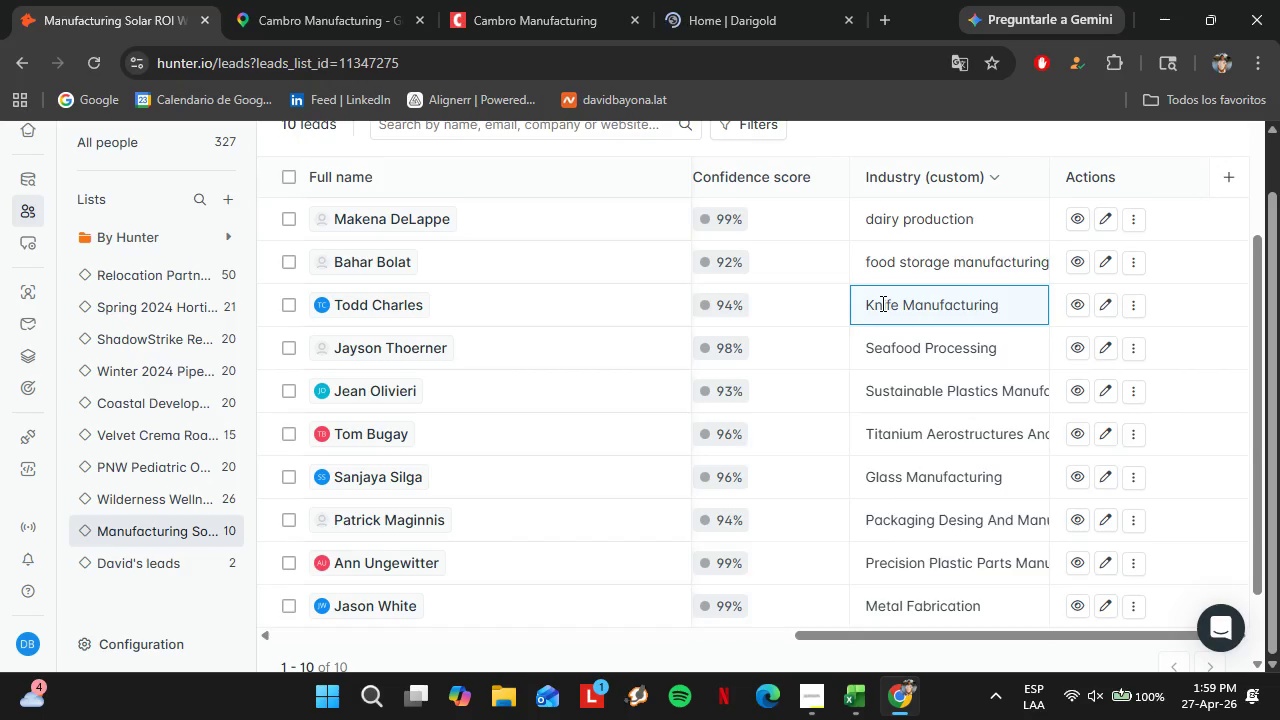 
key(Backspace)
 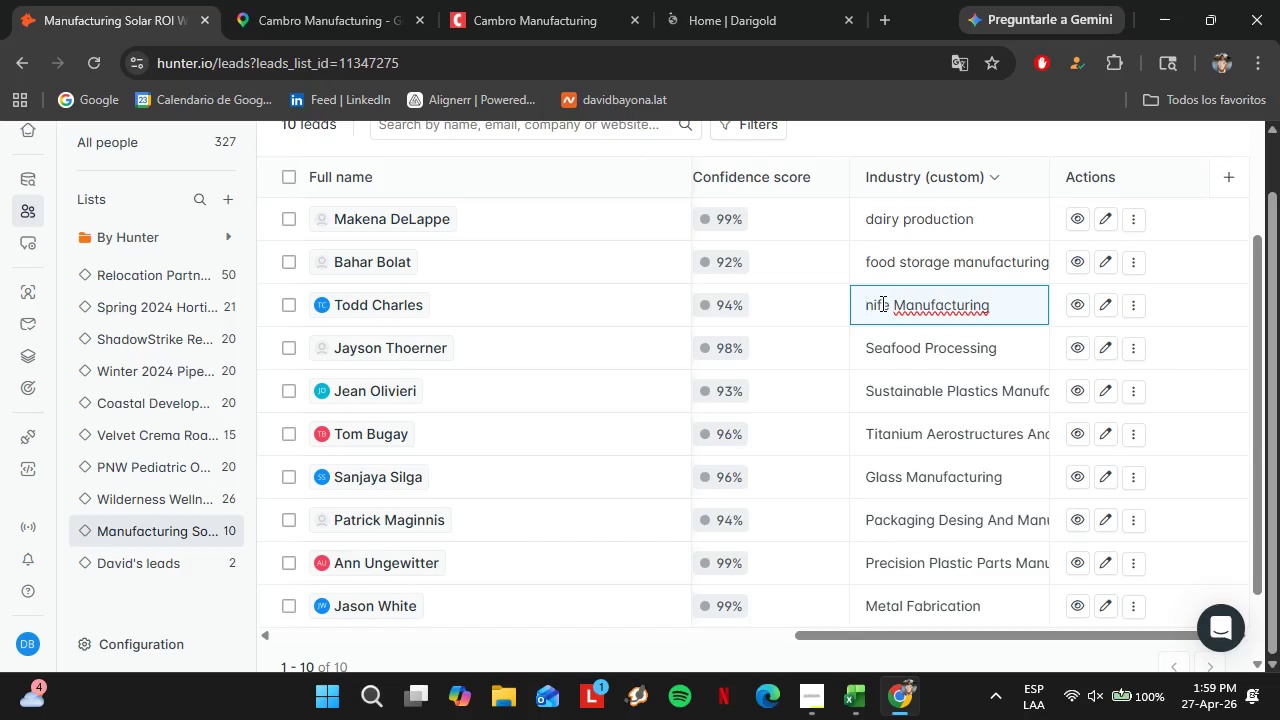 
key(K)
 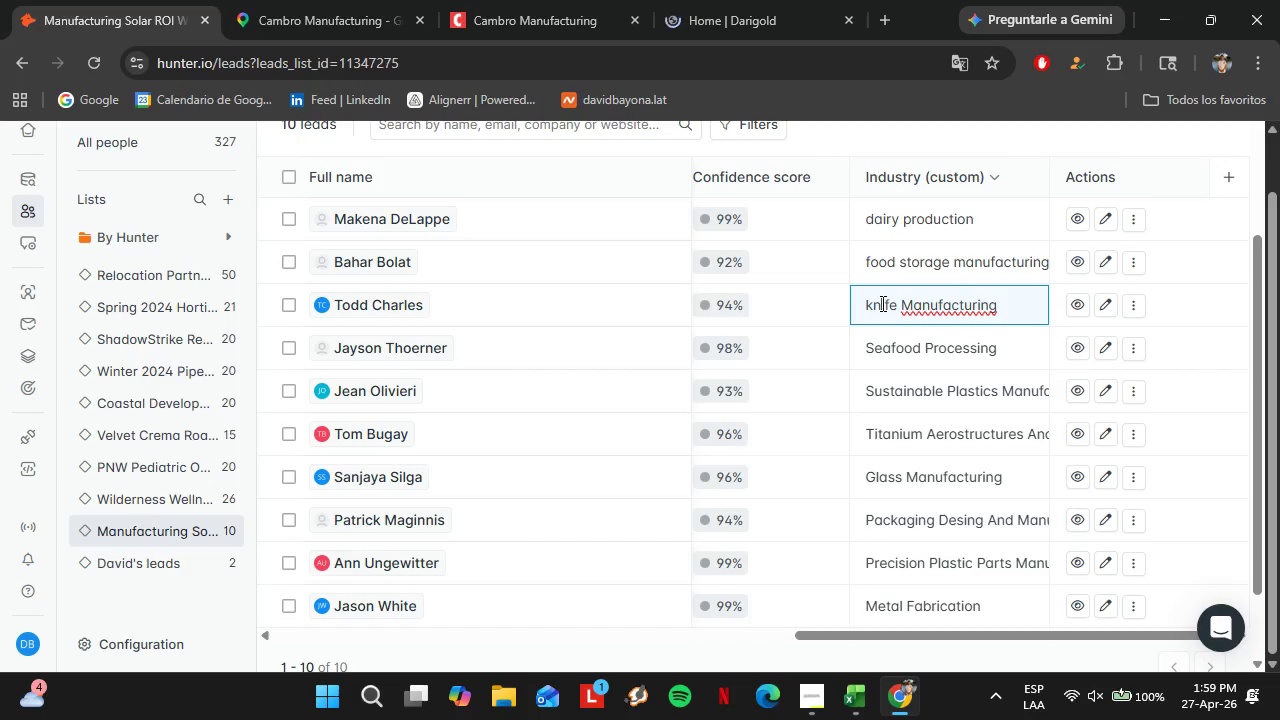 
hold_key(key=ArrowRight, duration=0.59)
 